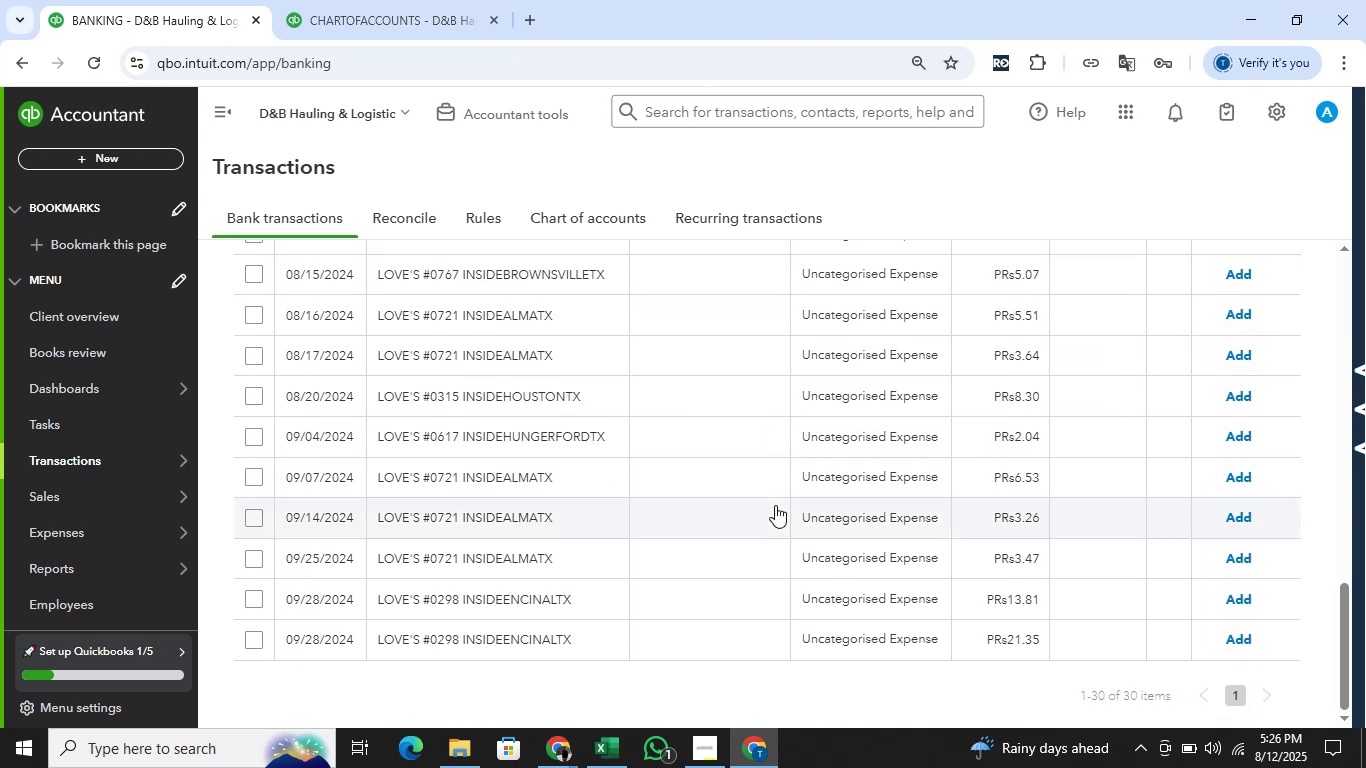 
scroll: coordinate [775, 505], scroll_direction: up, amount: 9.0
 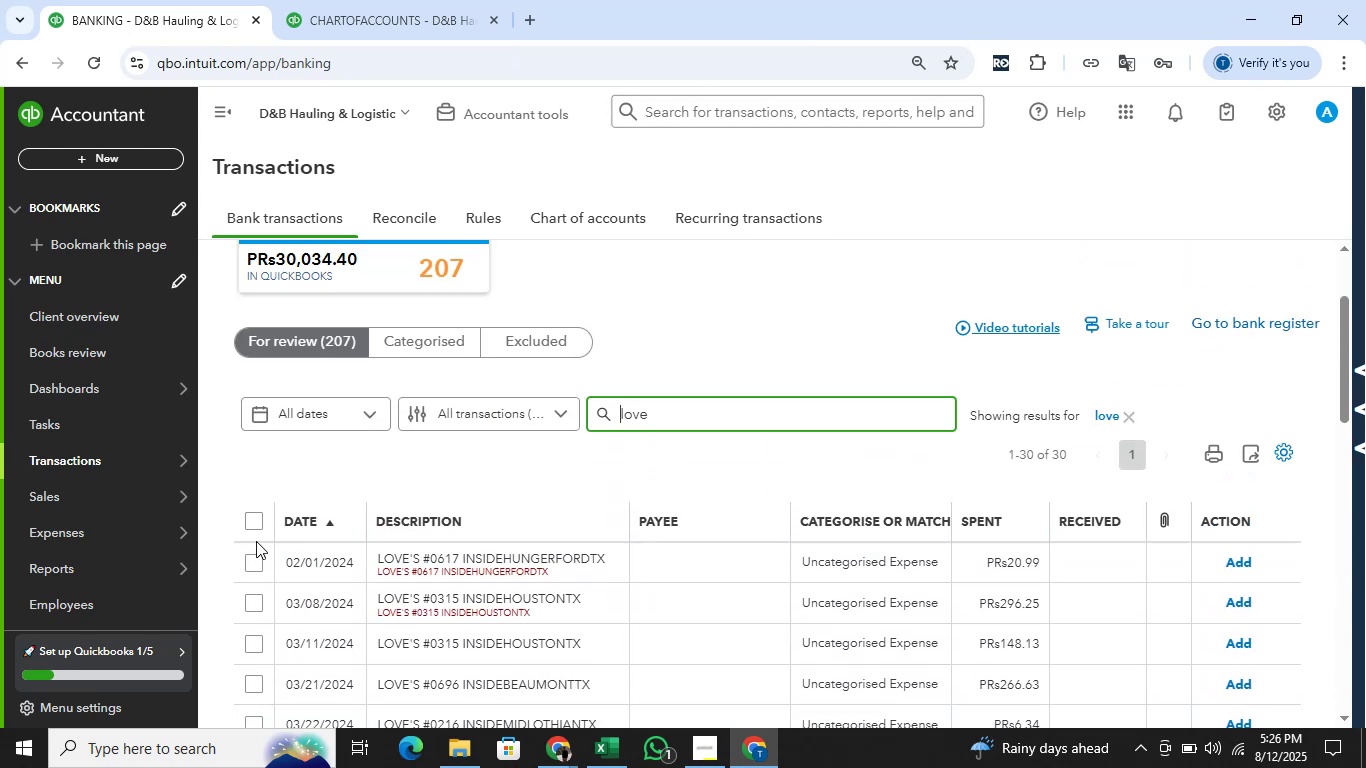 
left_click([257, 519])
 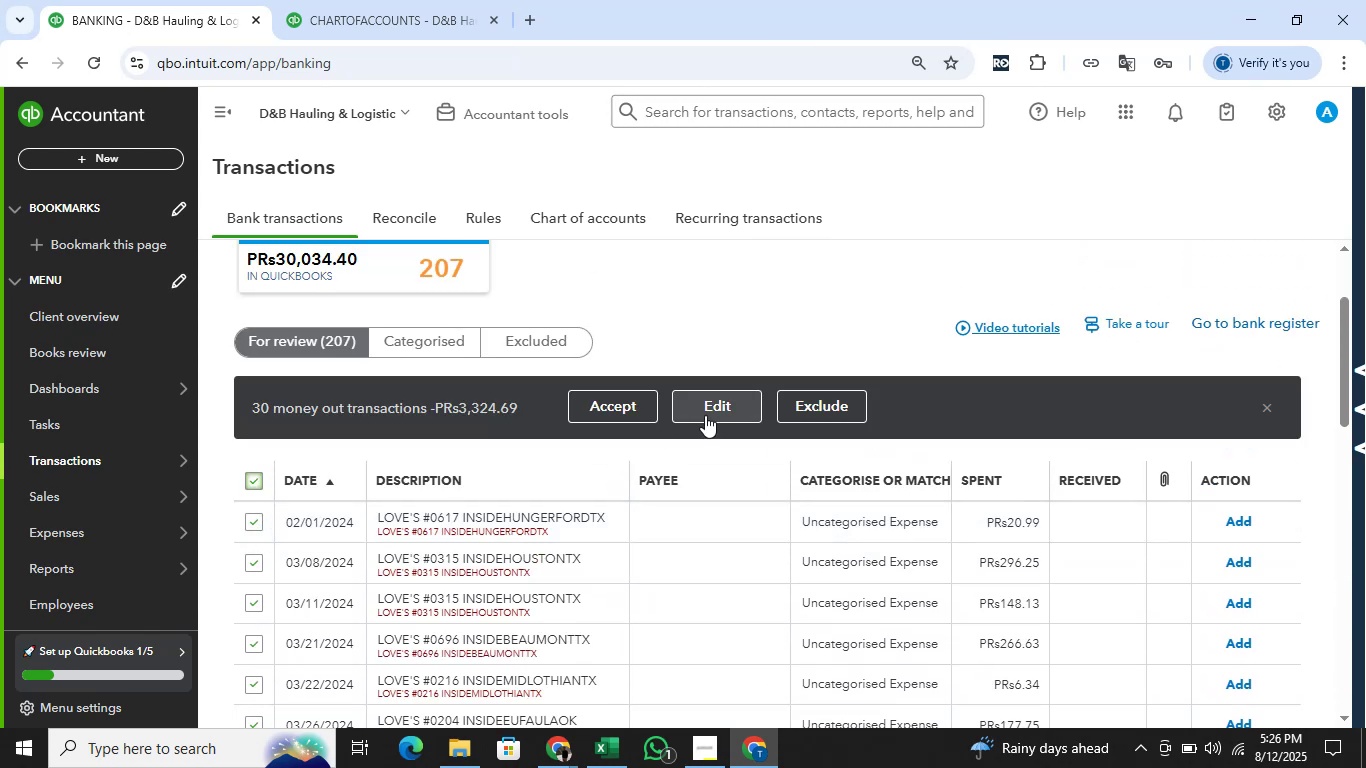 
left_click([705, 415])
 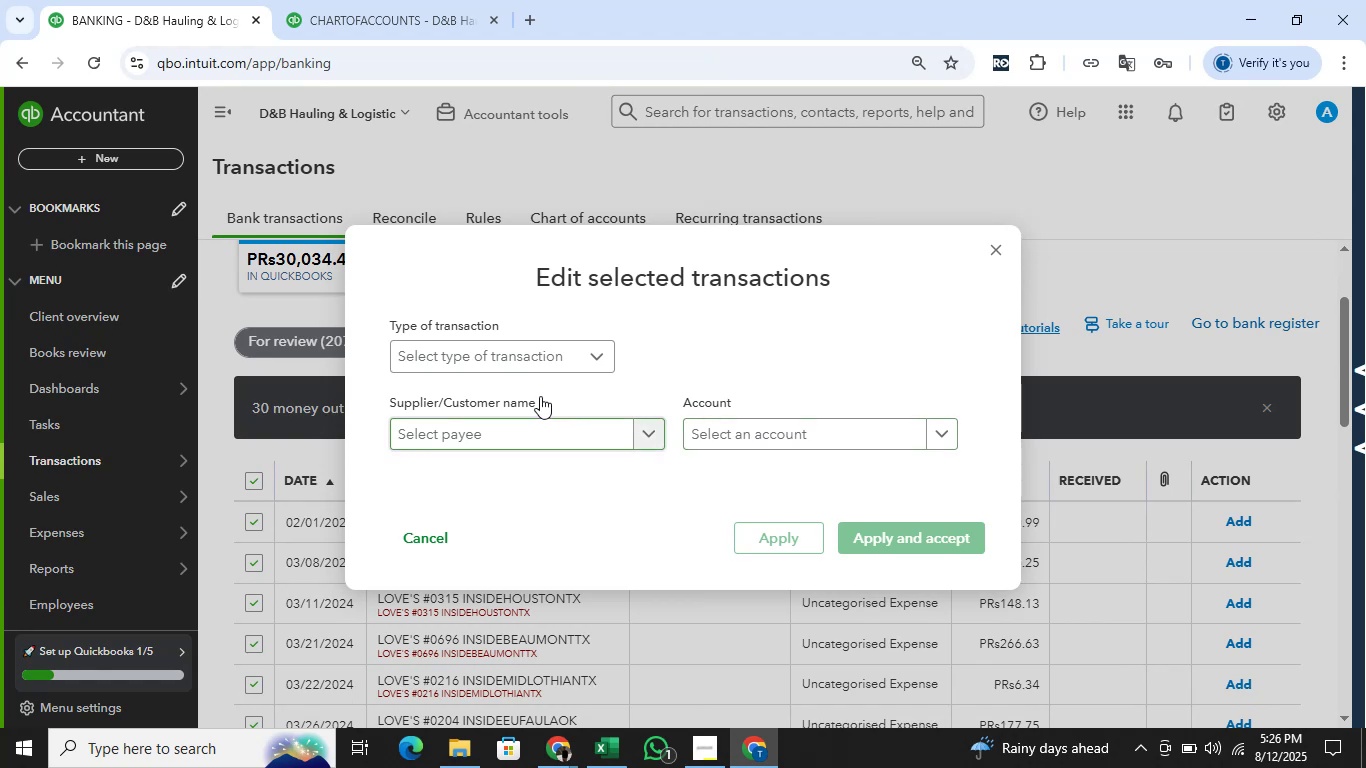 
left_click([530, 366])
 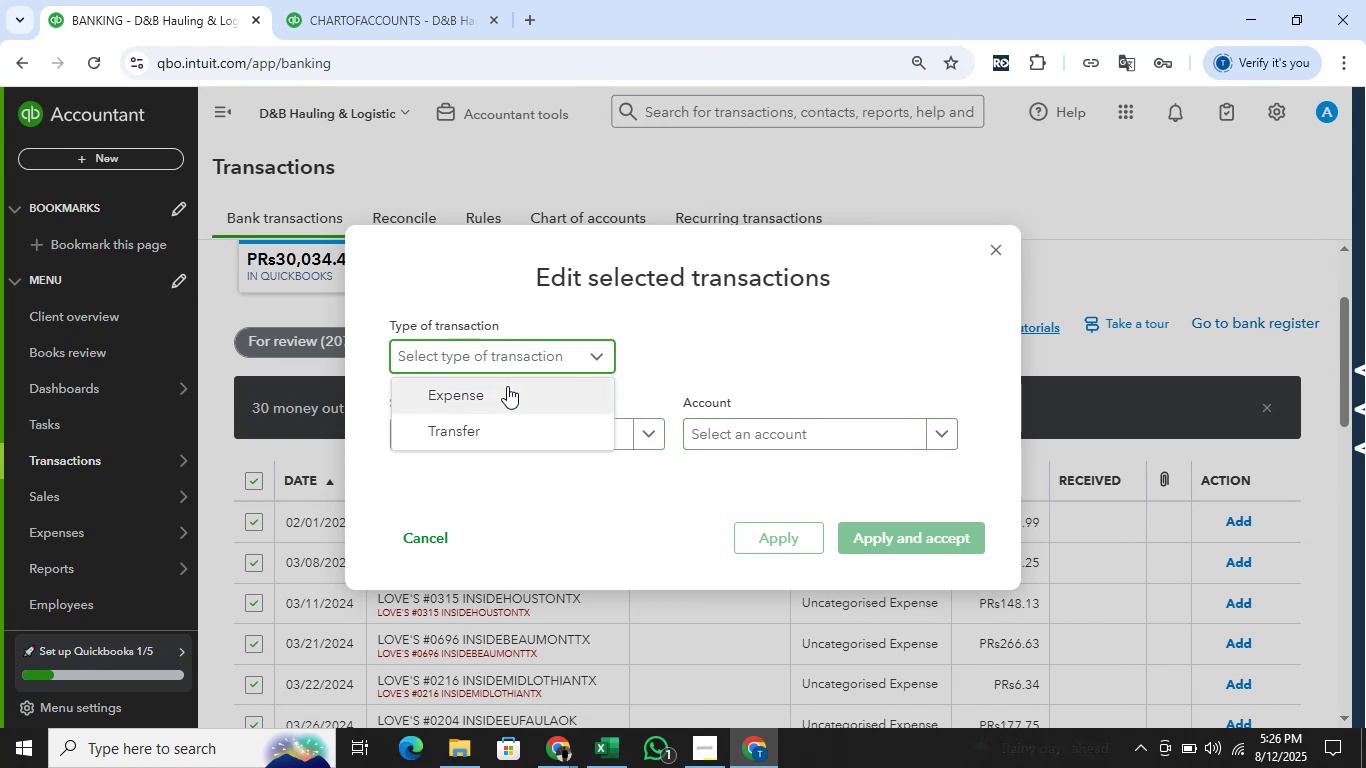 
left_click([507, 386])
 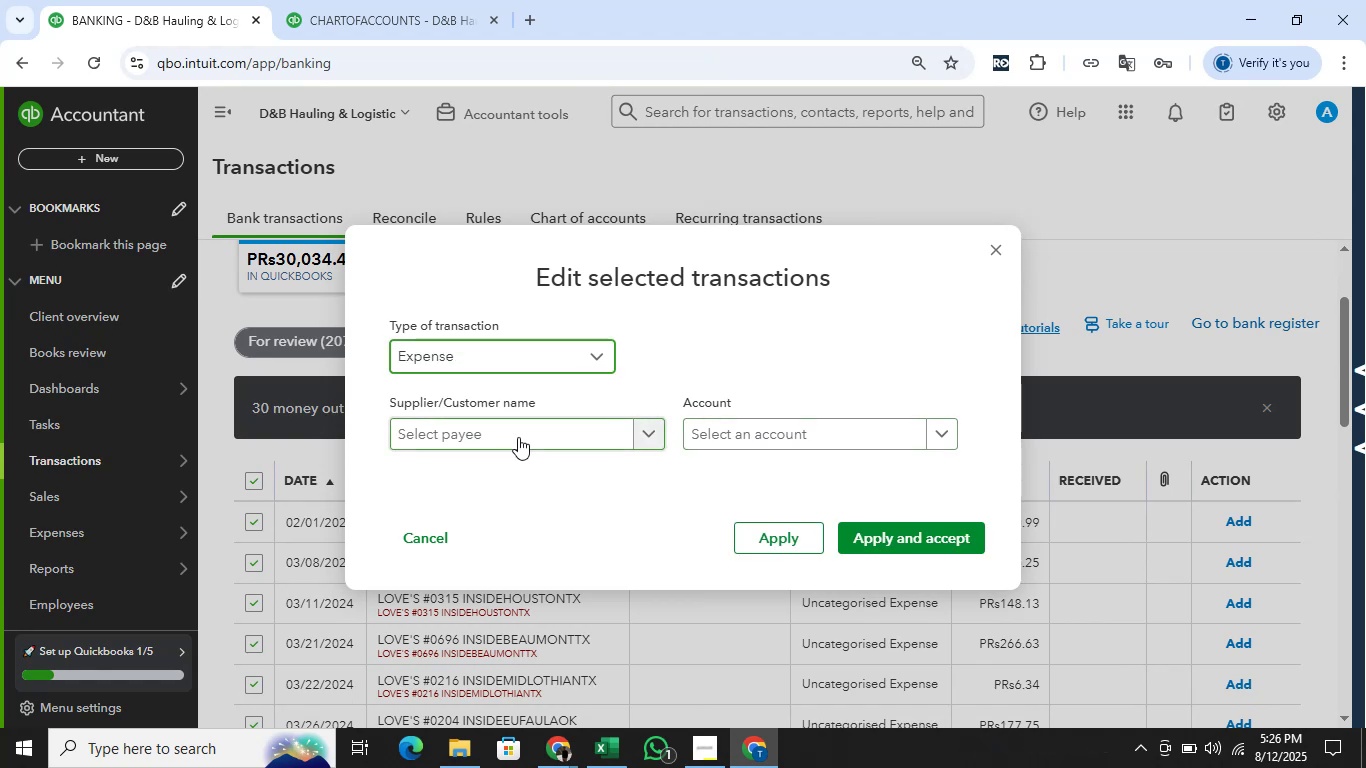 
key(Alt+AltLeft)
 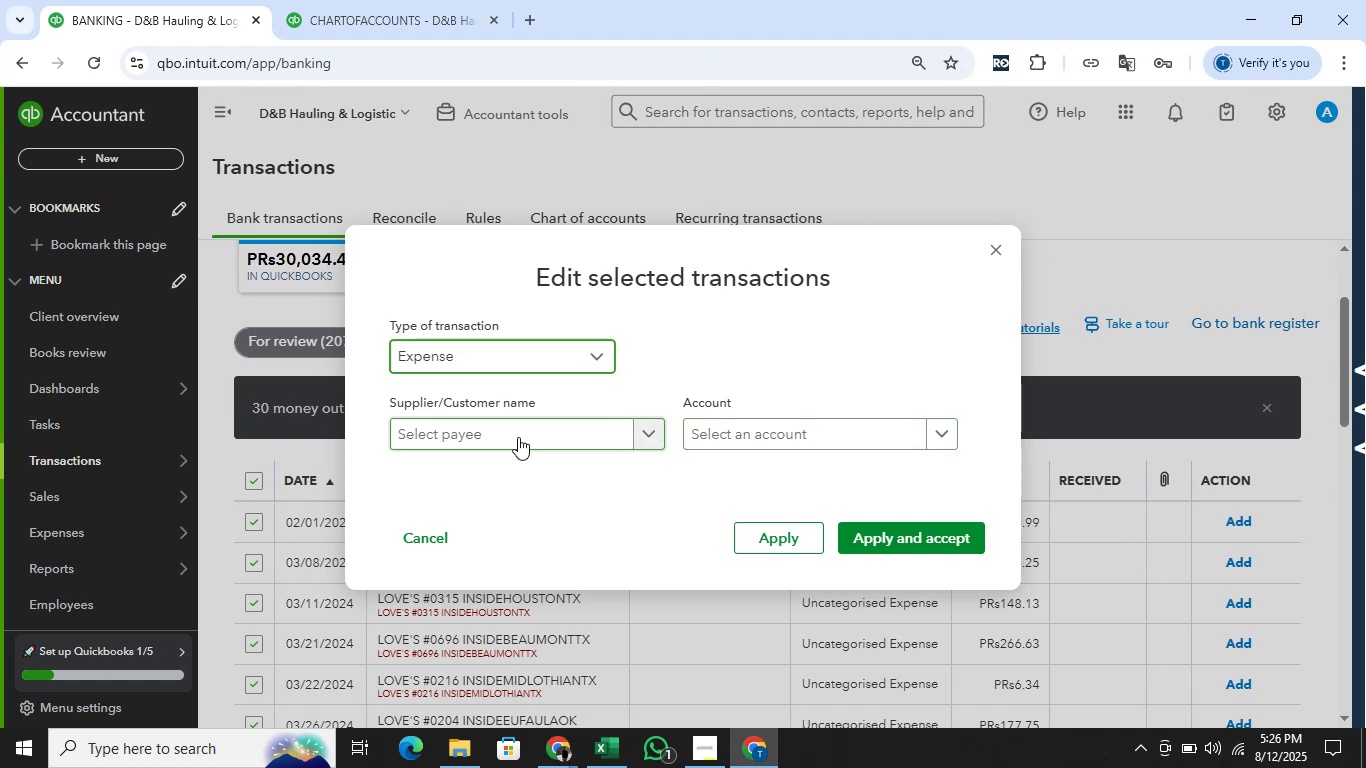 
key(Alt+Tab)
 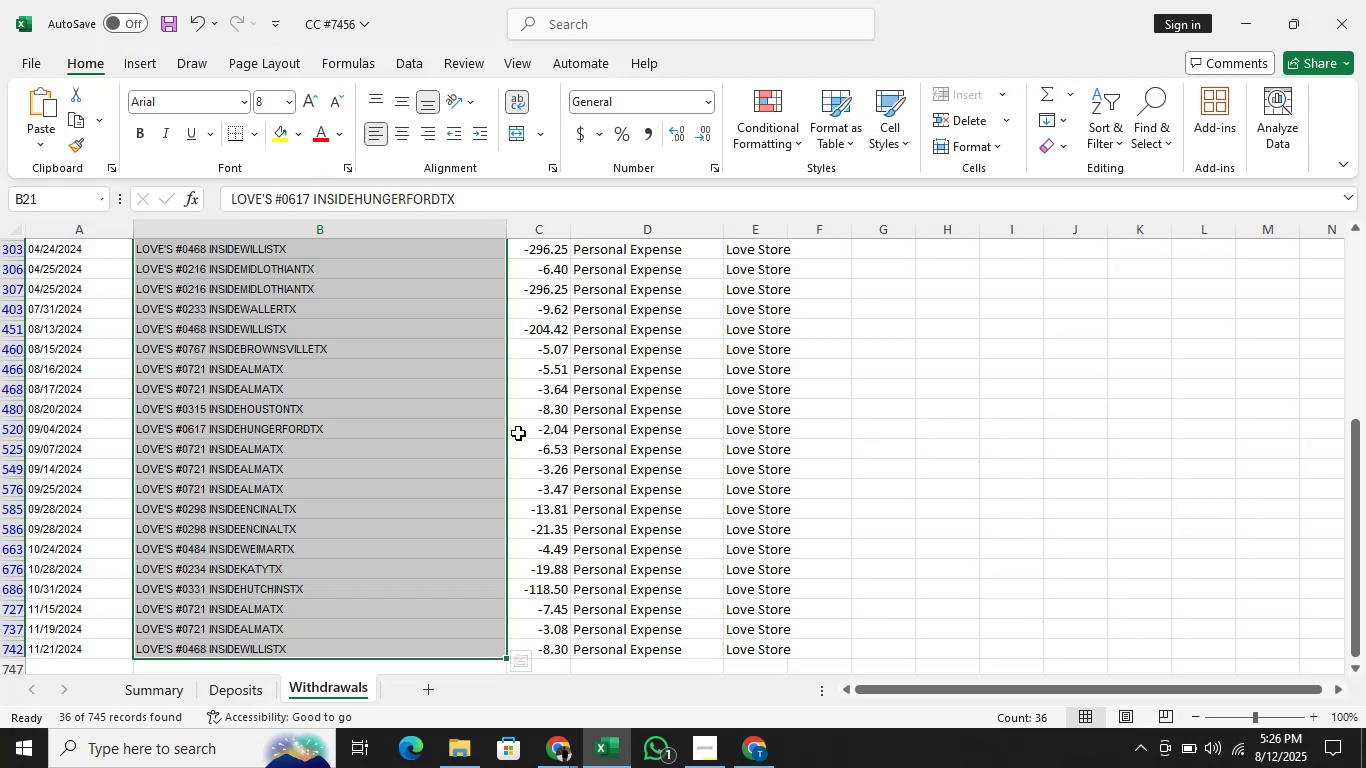 
key(Alt+AltLeft)
 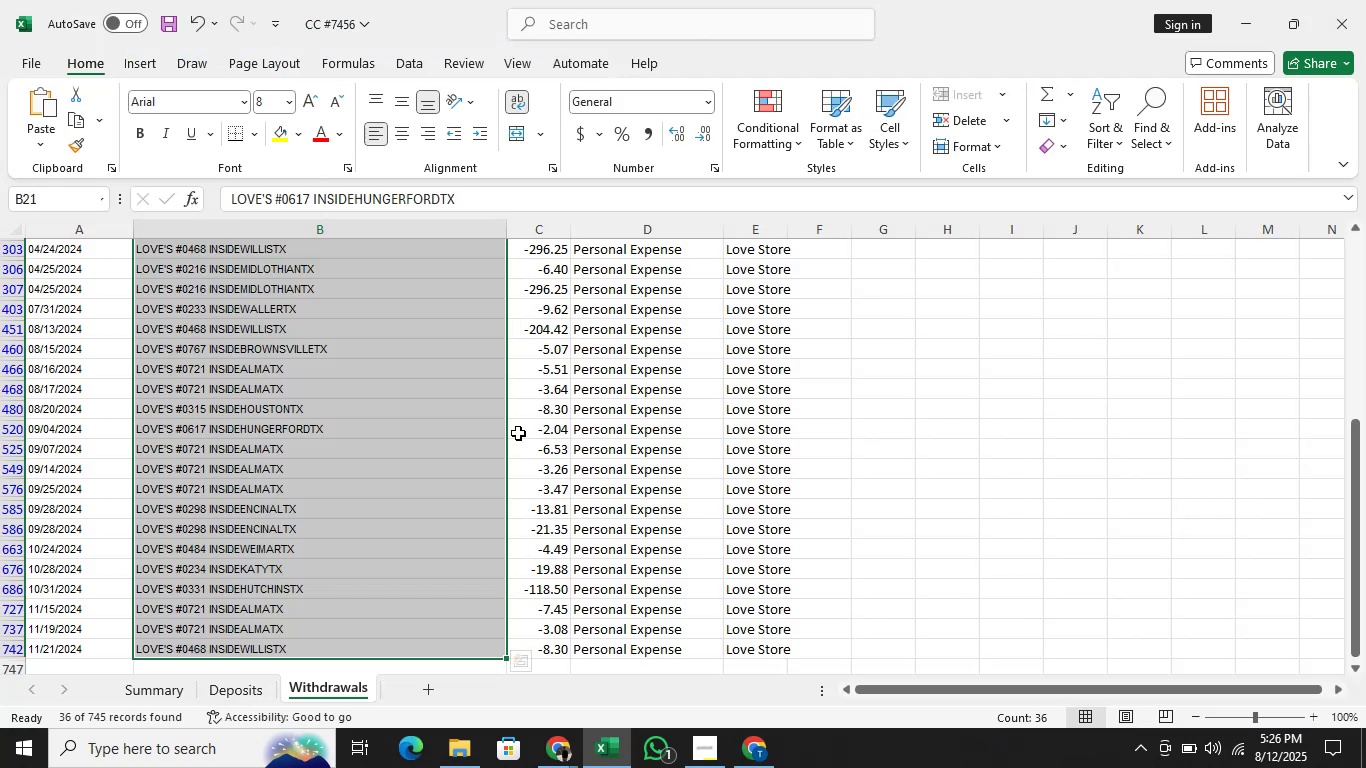 
key(Alt+Tab)
 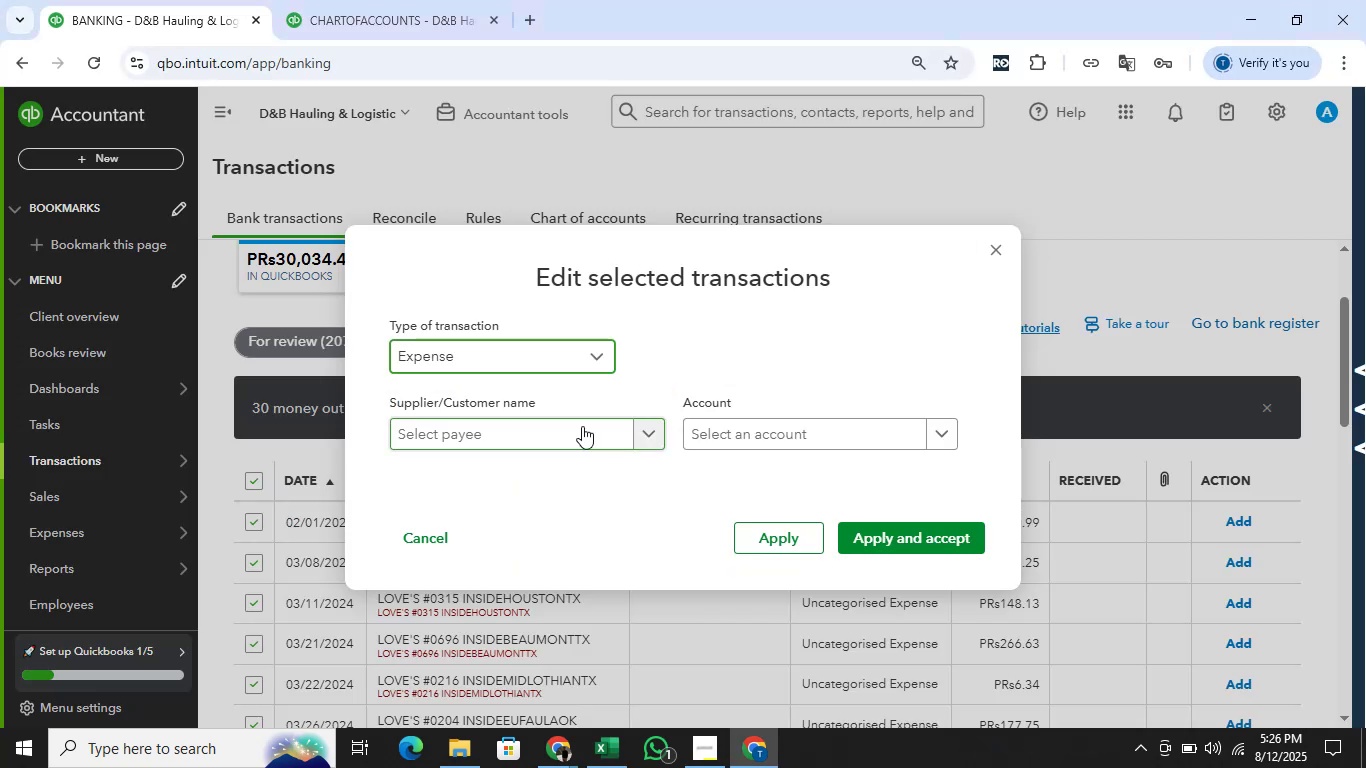 
left_click([576, 426])
 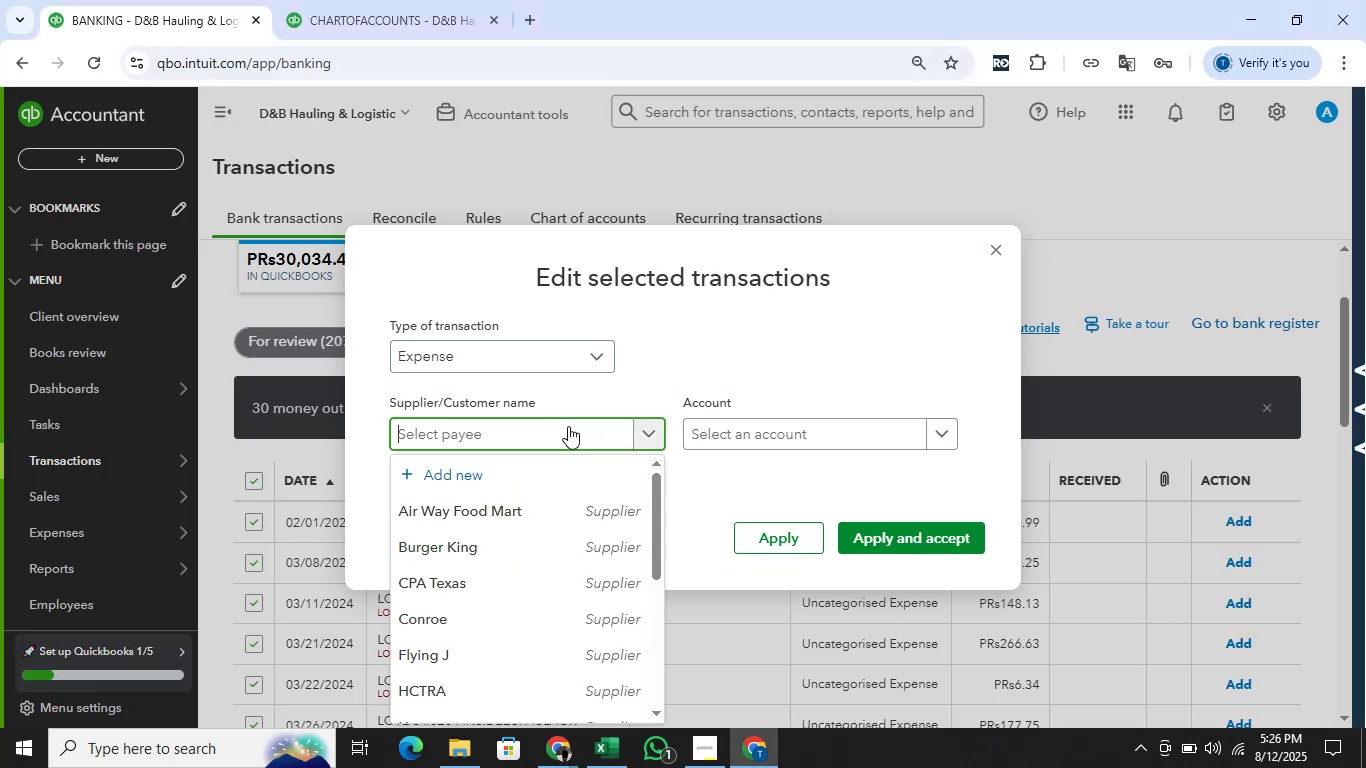 
type(LO)
key(Backspace)
type(ve )
key(Backspace)
key(Backspace)
type(p)
key(Backspace)
key(Backspace)
type(ove Store)
 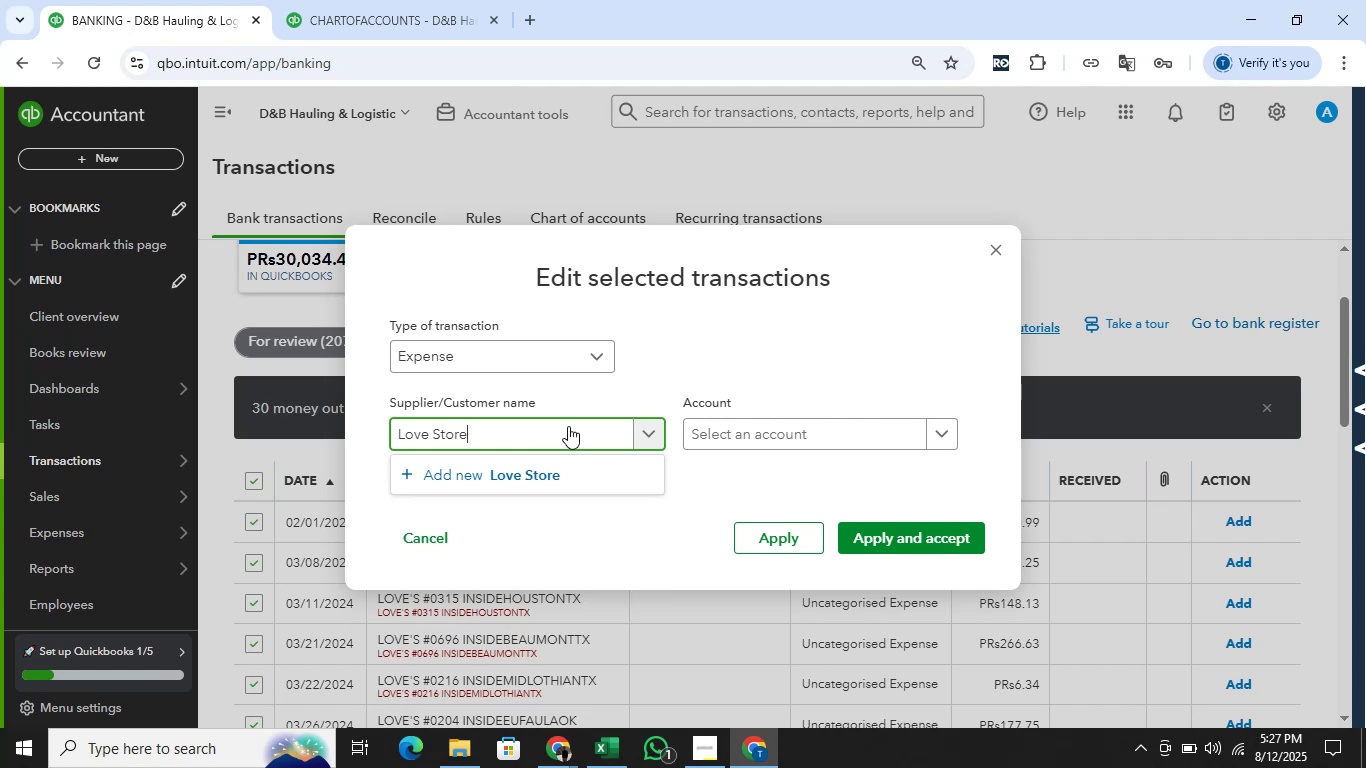 
left_click([540, 466])
 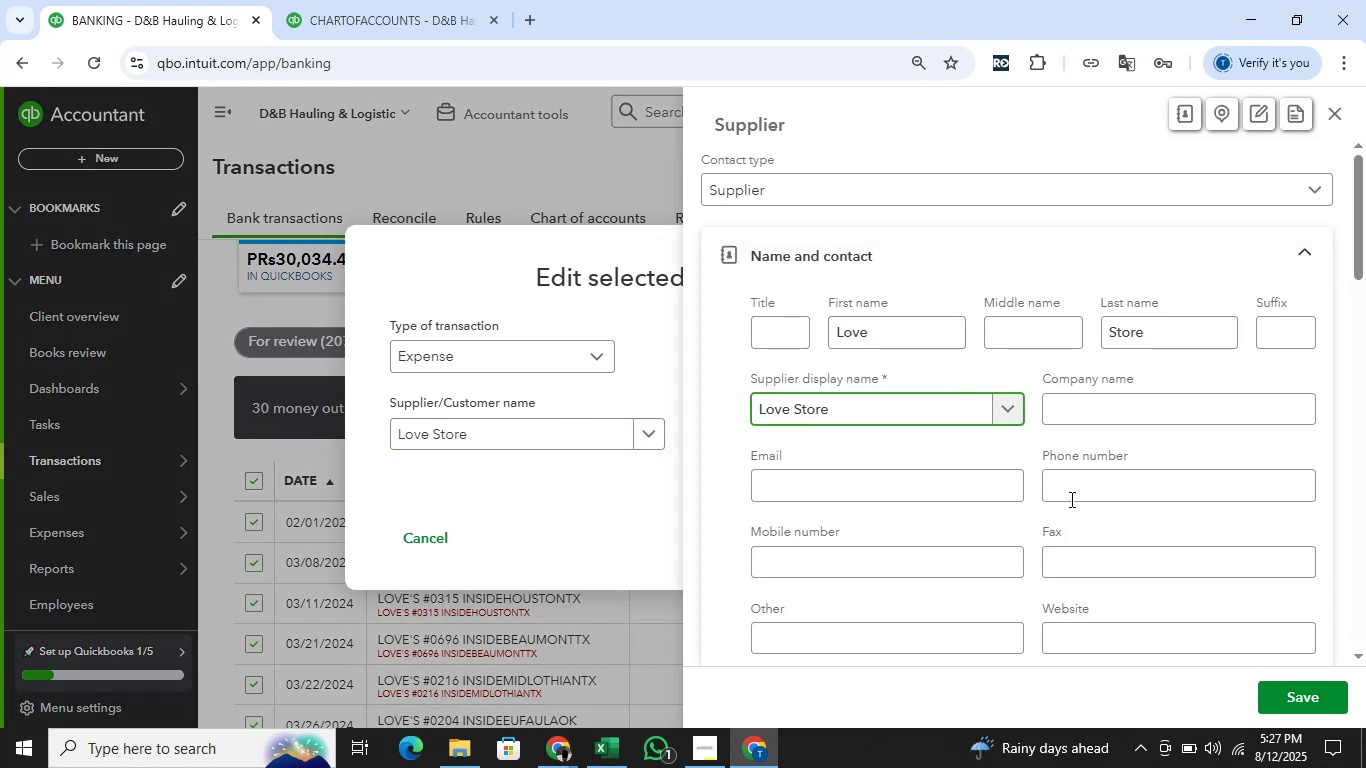 
left_click([1297, 699])
 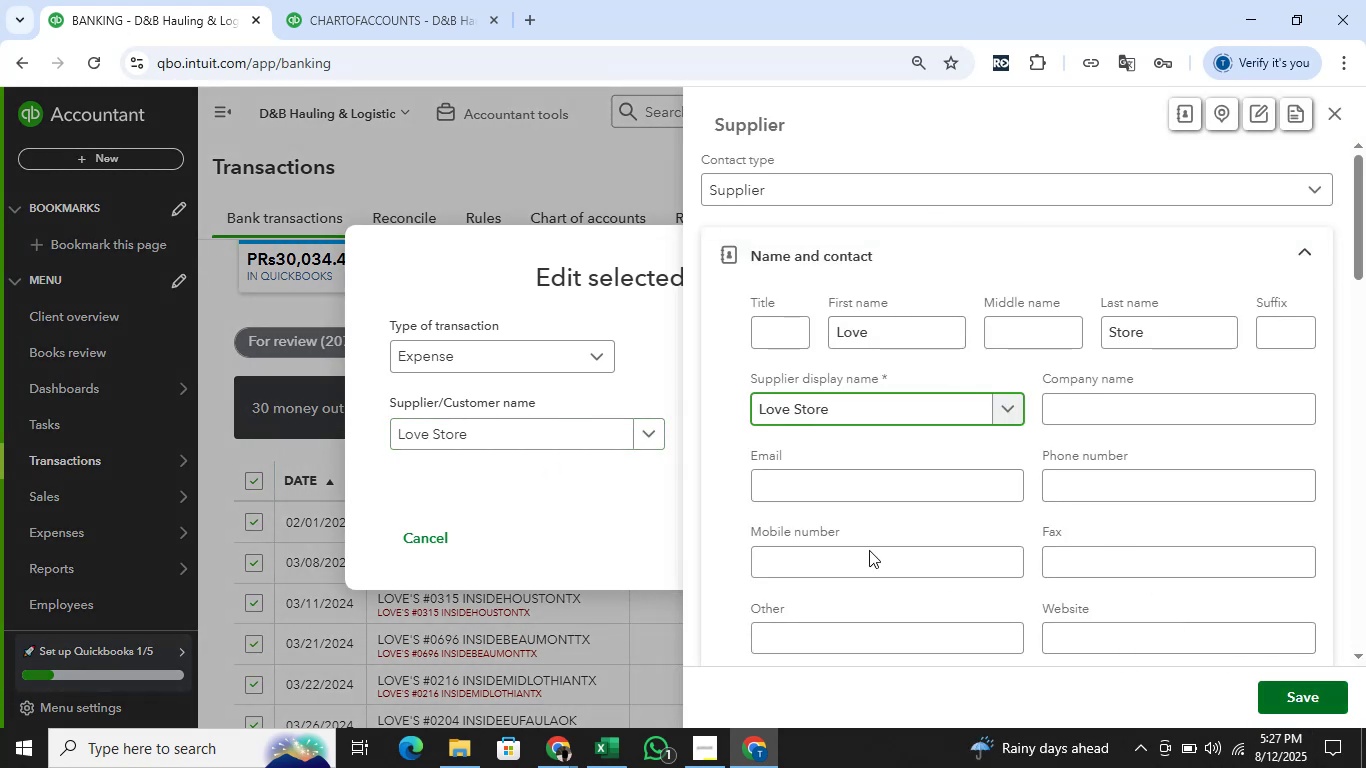 
mouse_move([571, 459])
 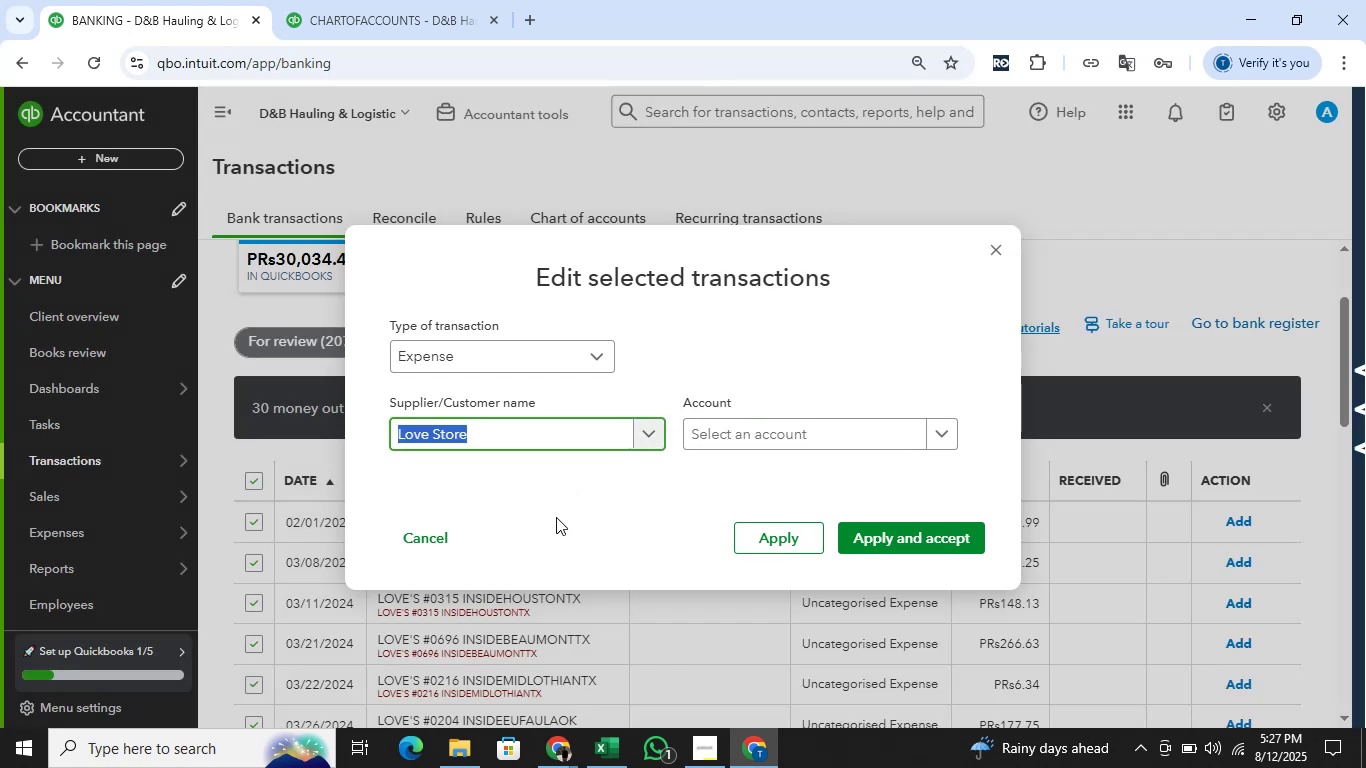 
key(Alt+AltLeft)
 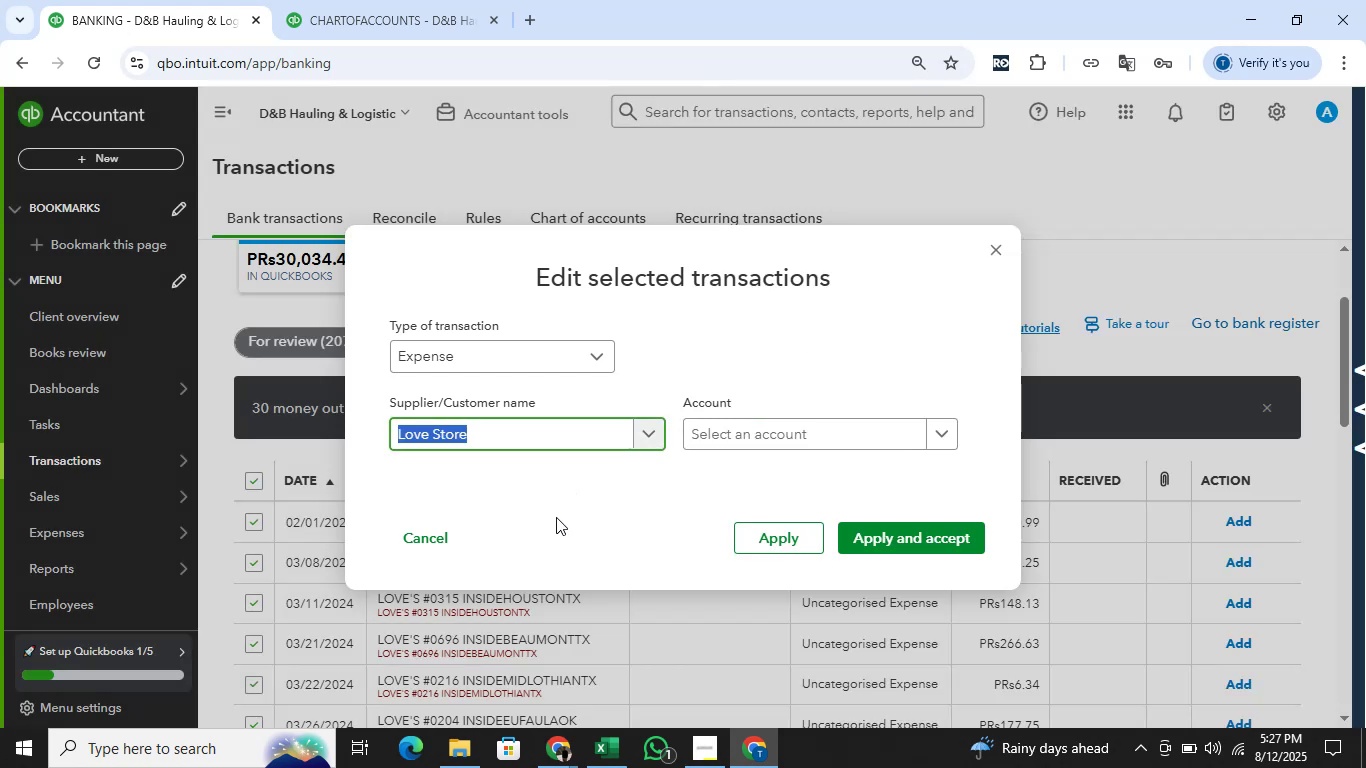 
key(Alt+Tab)
 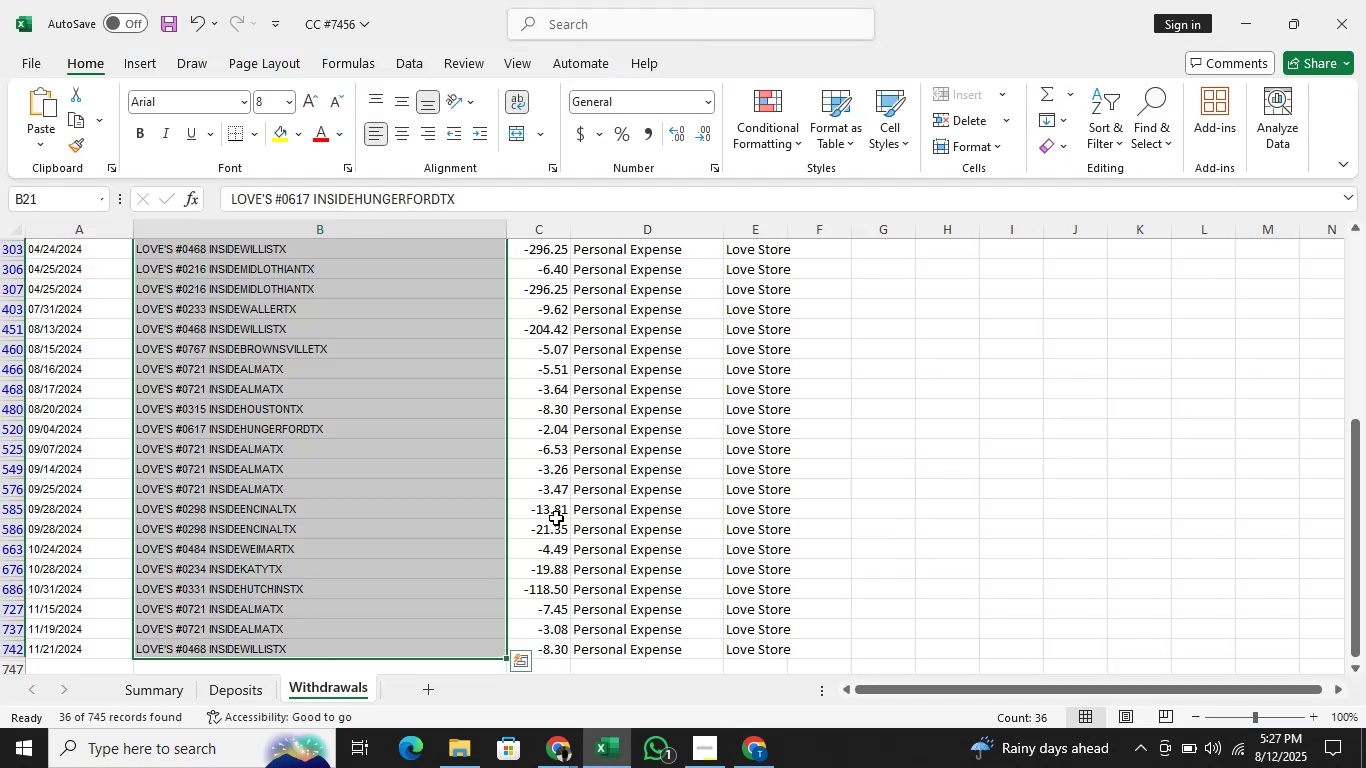 
key(Alt+AltLeft)
 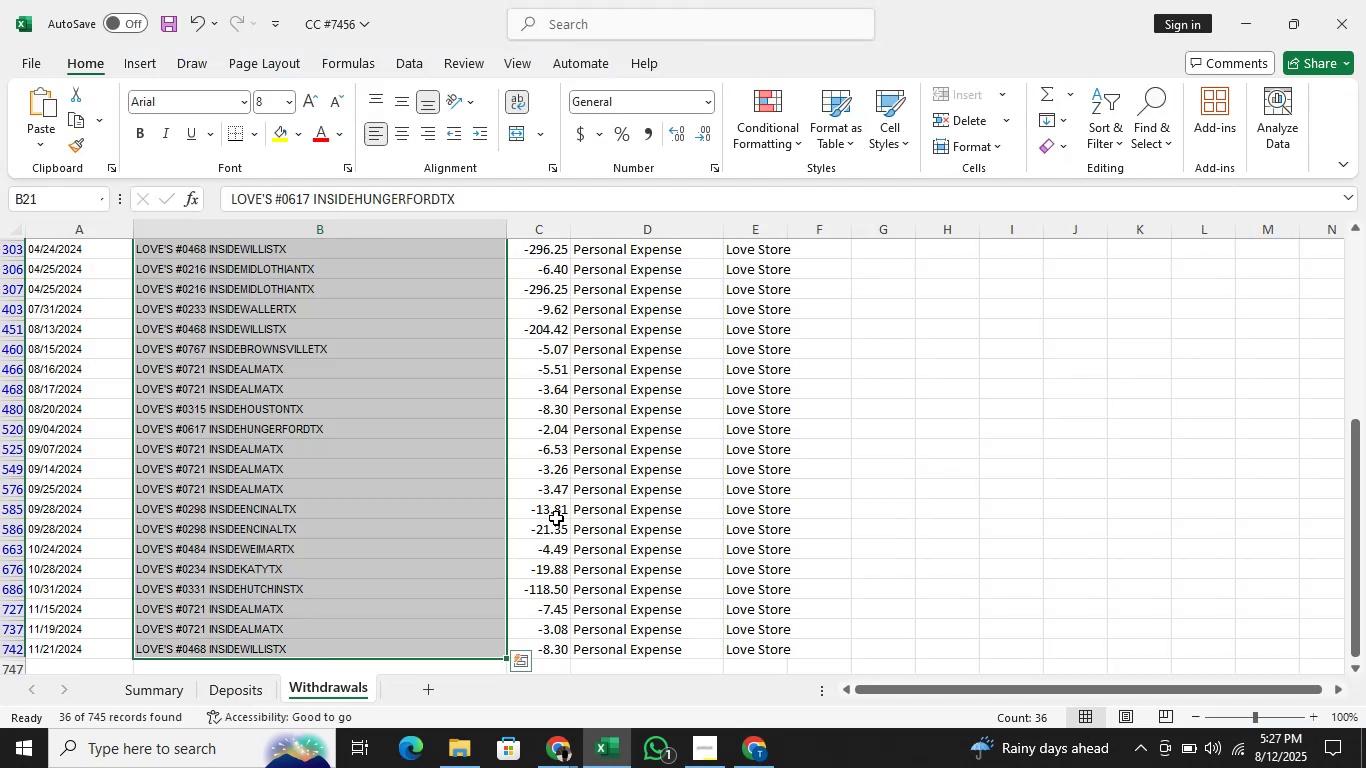 
key(Alt+Tab)
 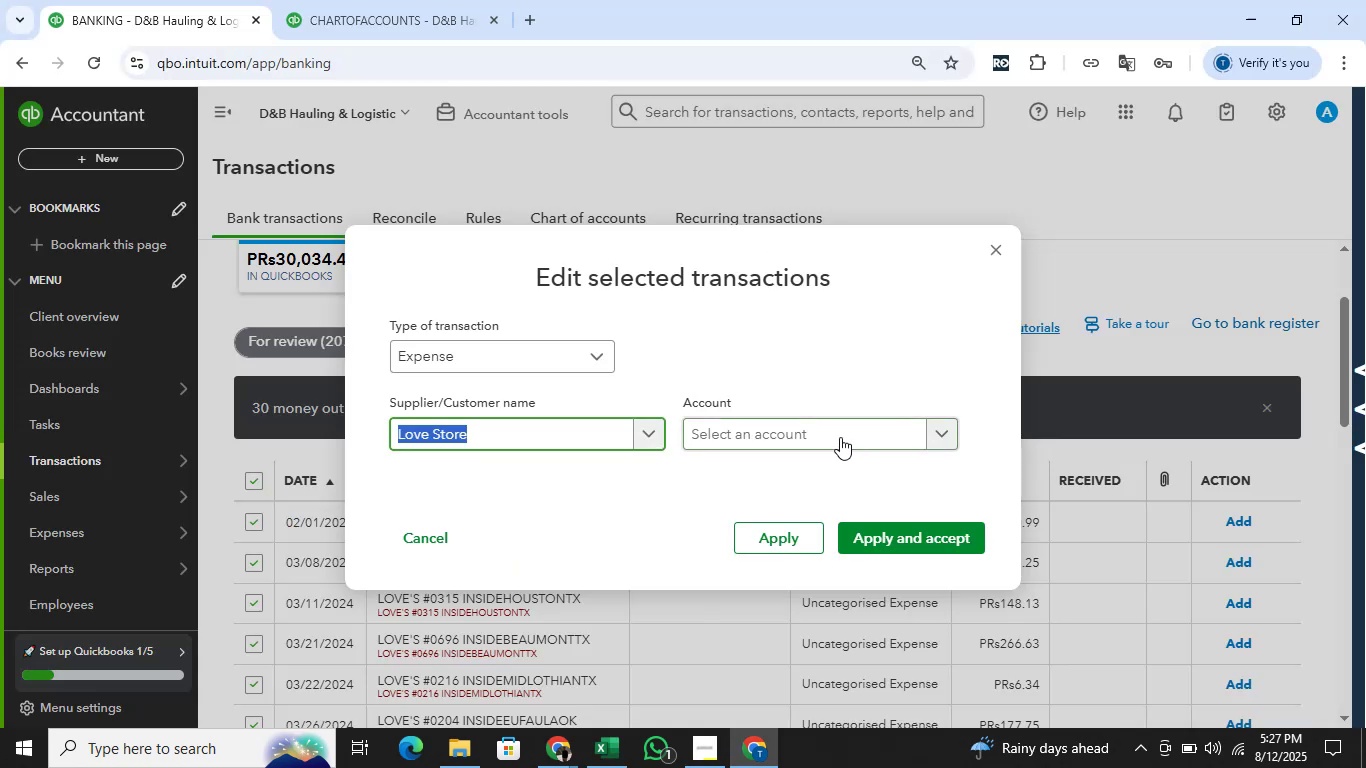 
left_click([838, 429])
 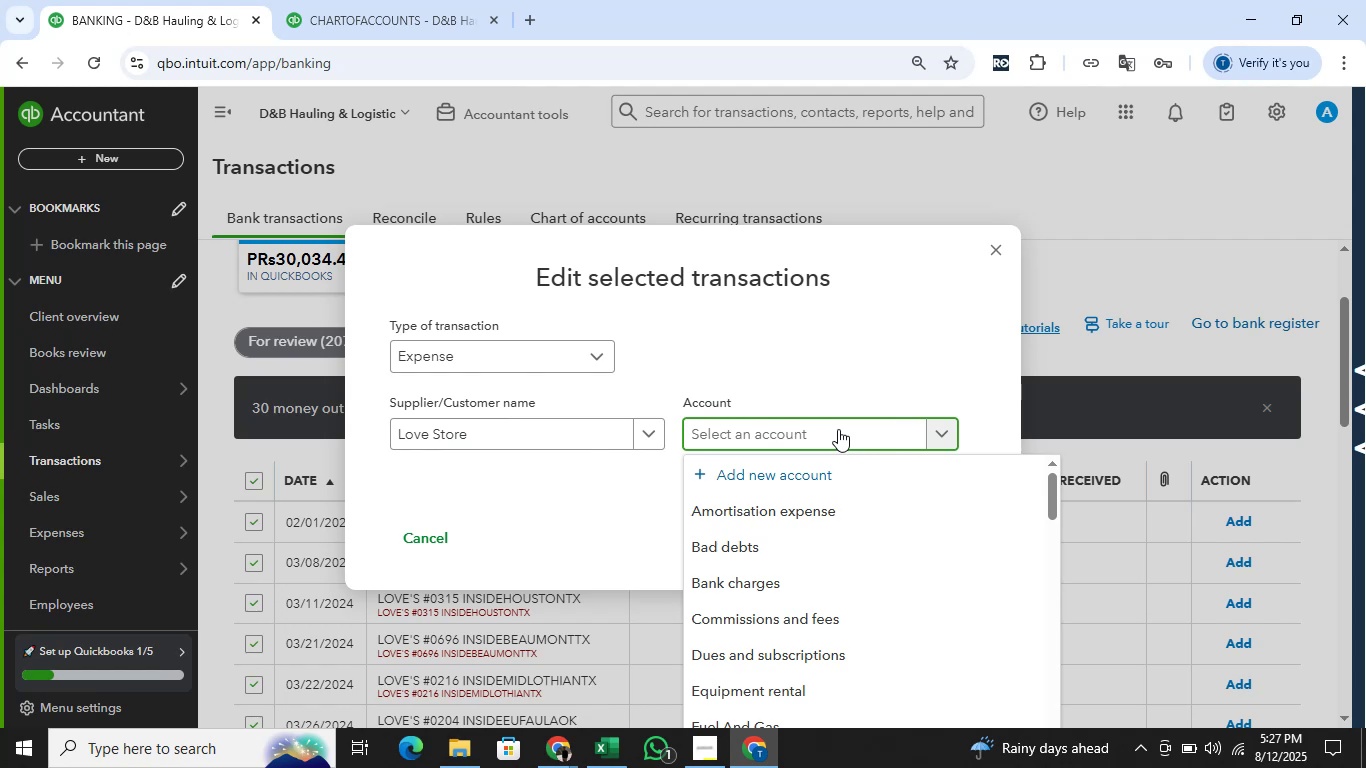 
wait(6.86)
 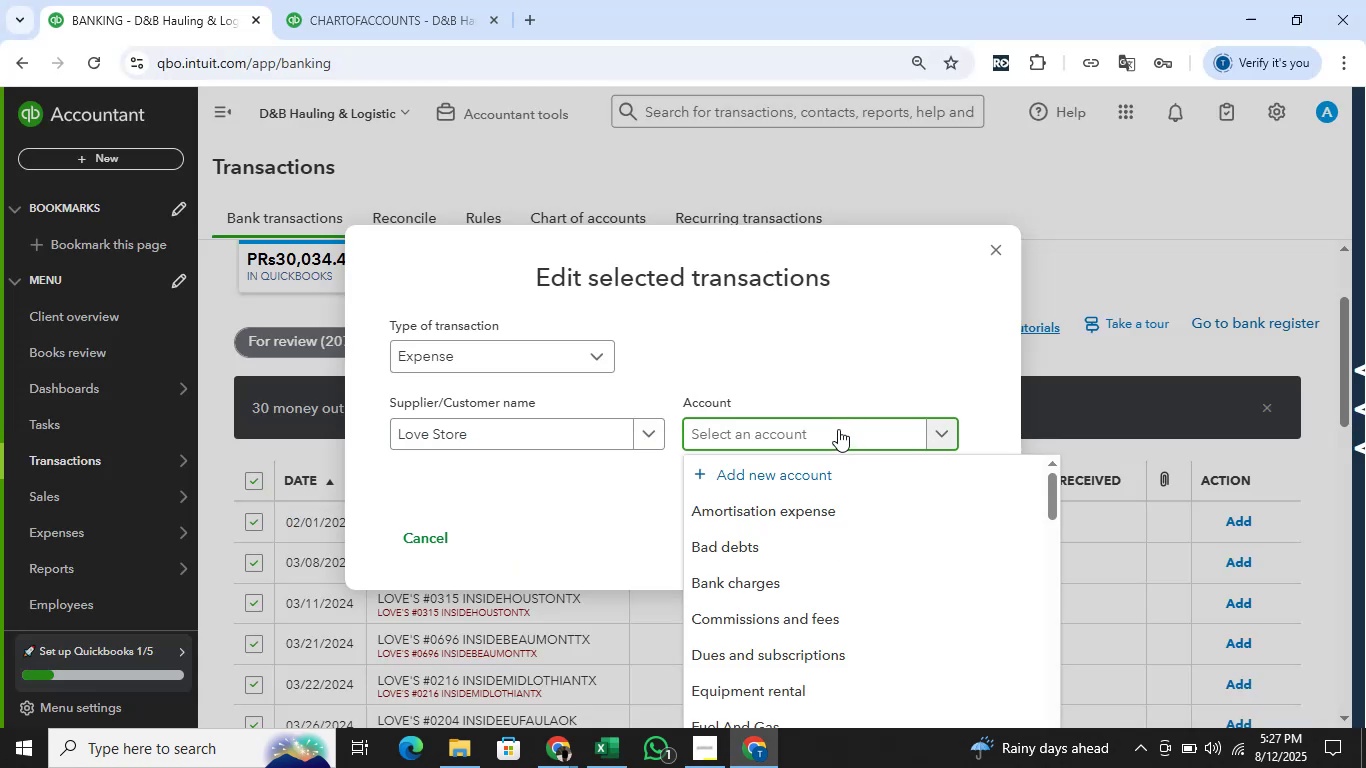 
key(Alt+AltLeft)
 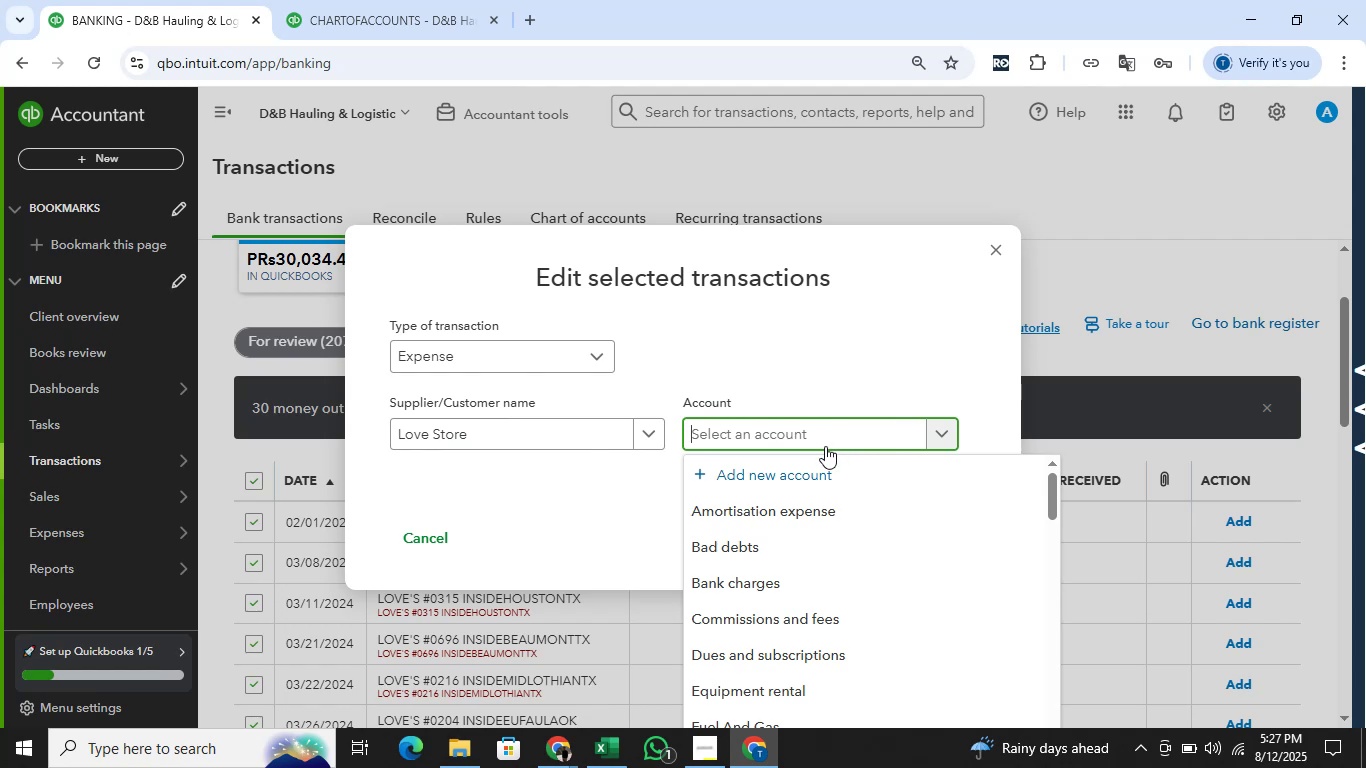 
key(Alt+Tab)
 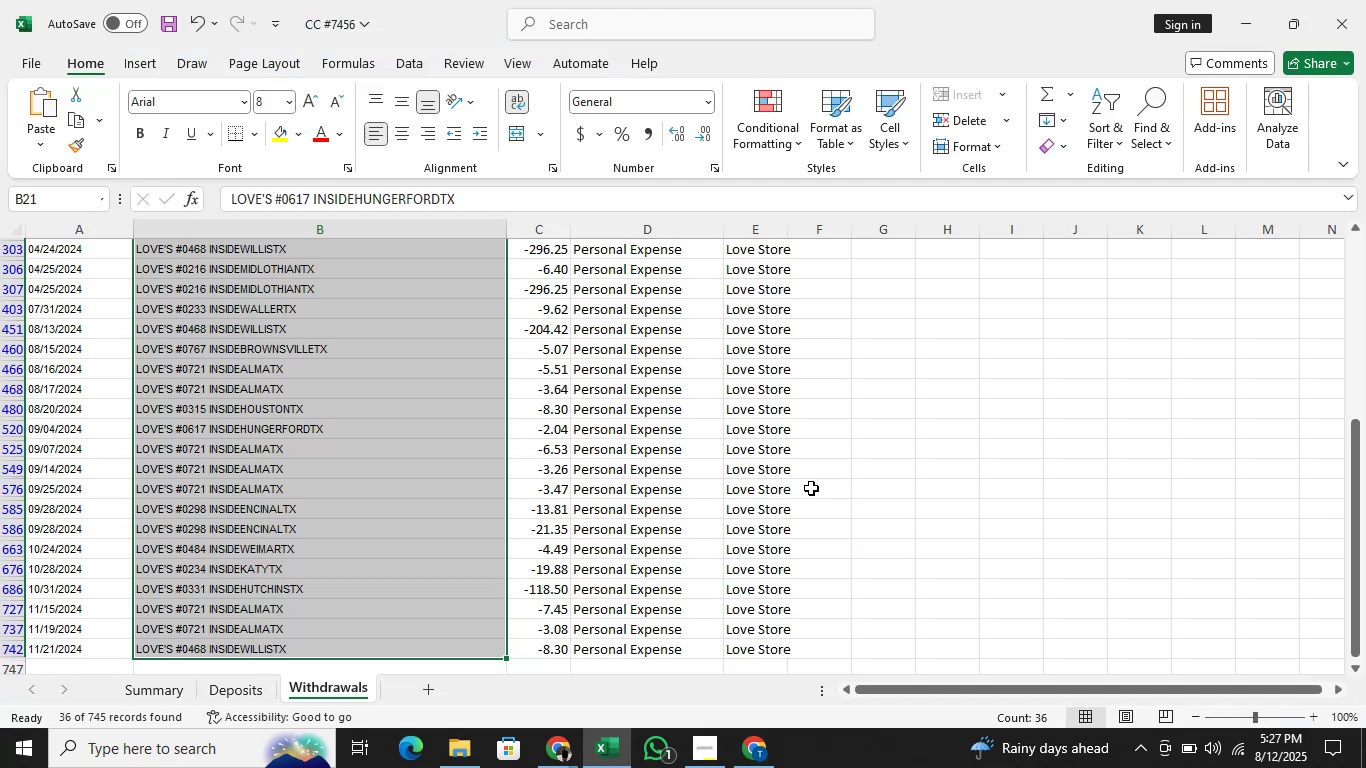 
key(Alt+AltLeft)
 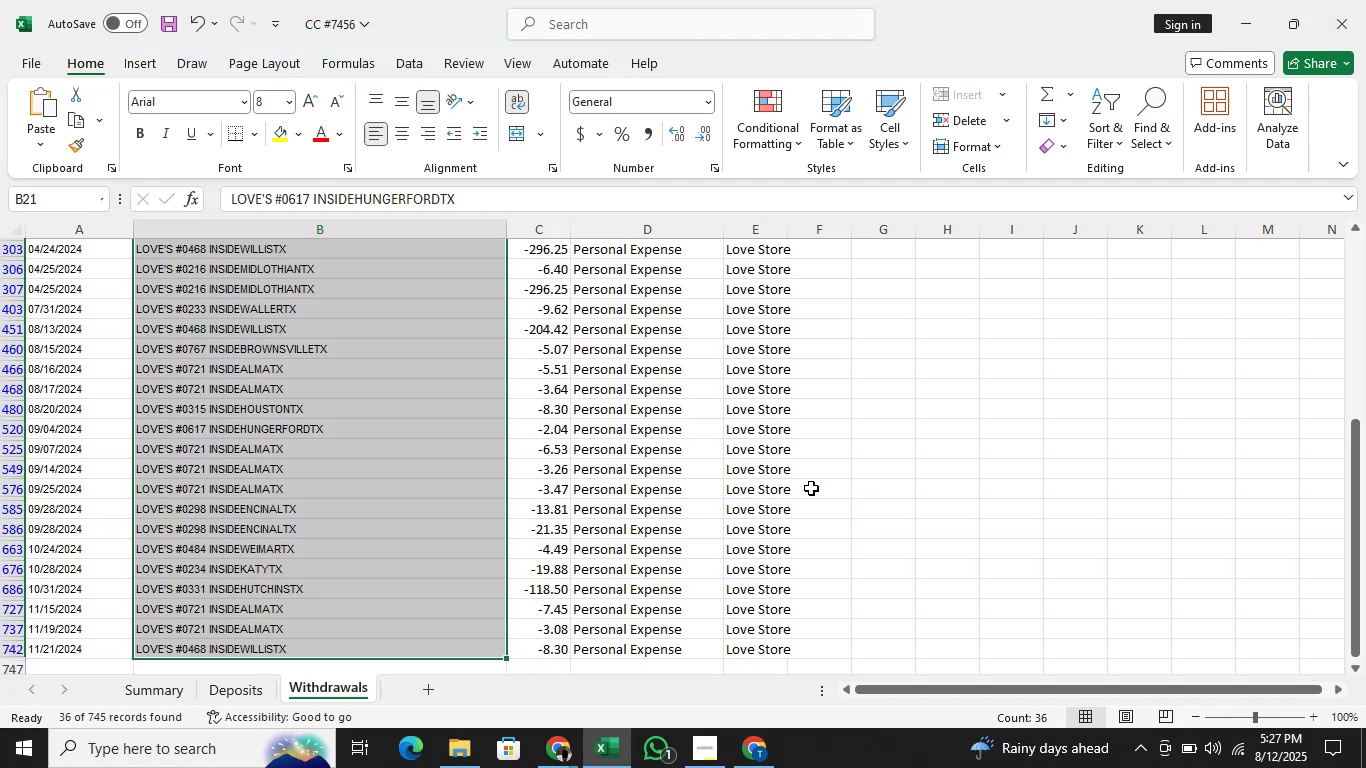 
key(Tab)
type(person)
 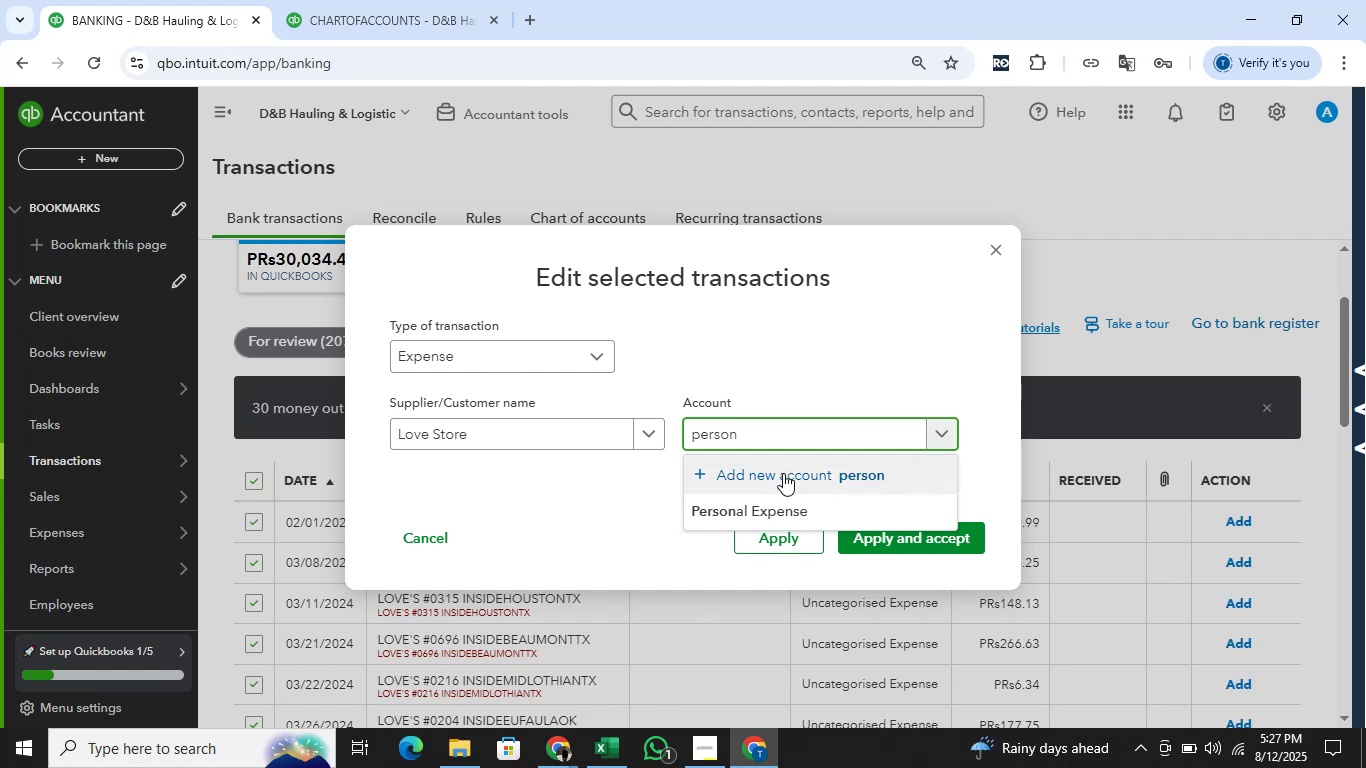 
left_click([782, 504])
 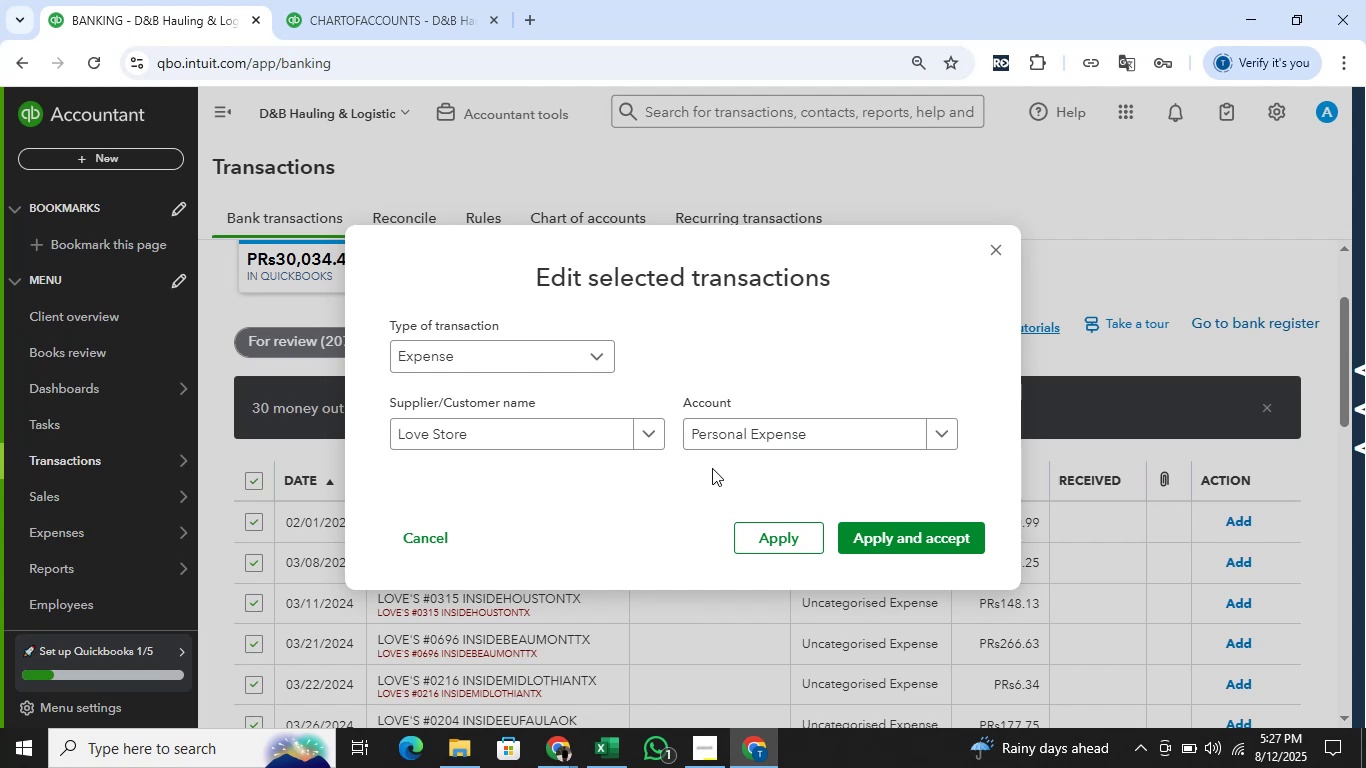 
wait(15.74)
 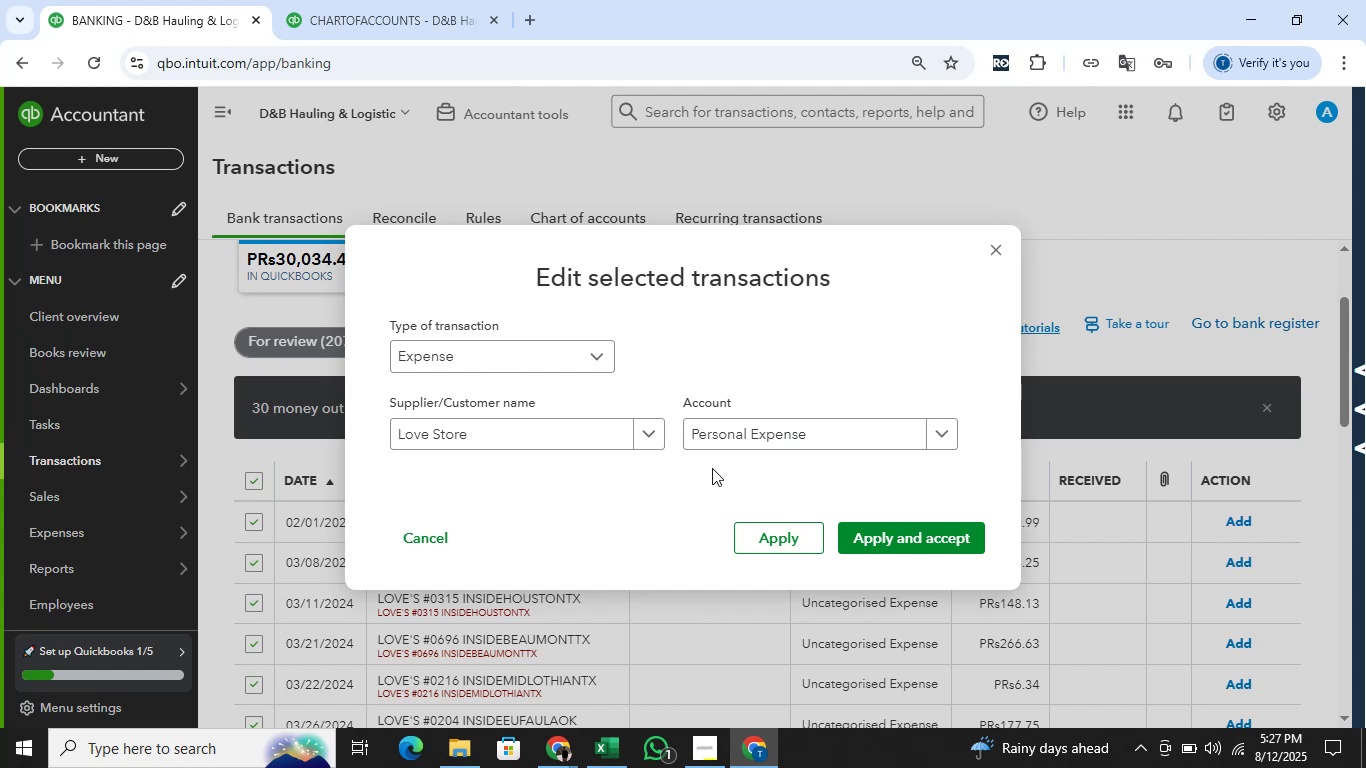 
left_click([913, 537])
 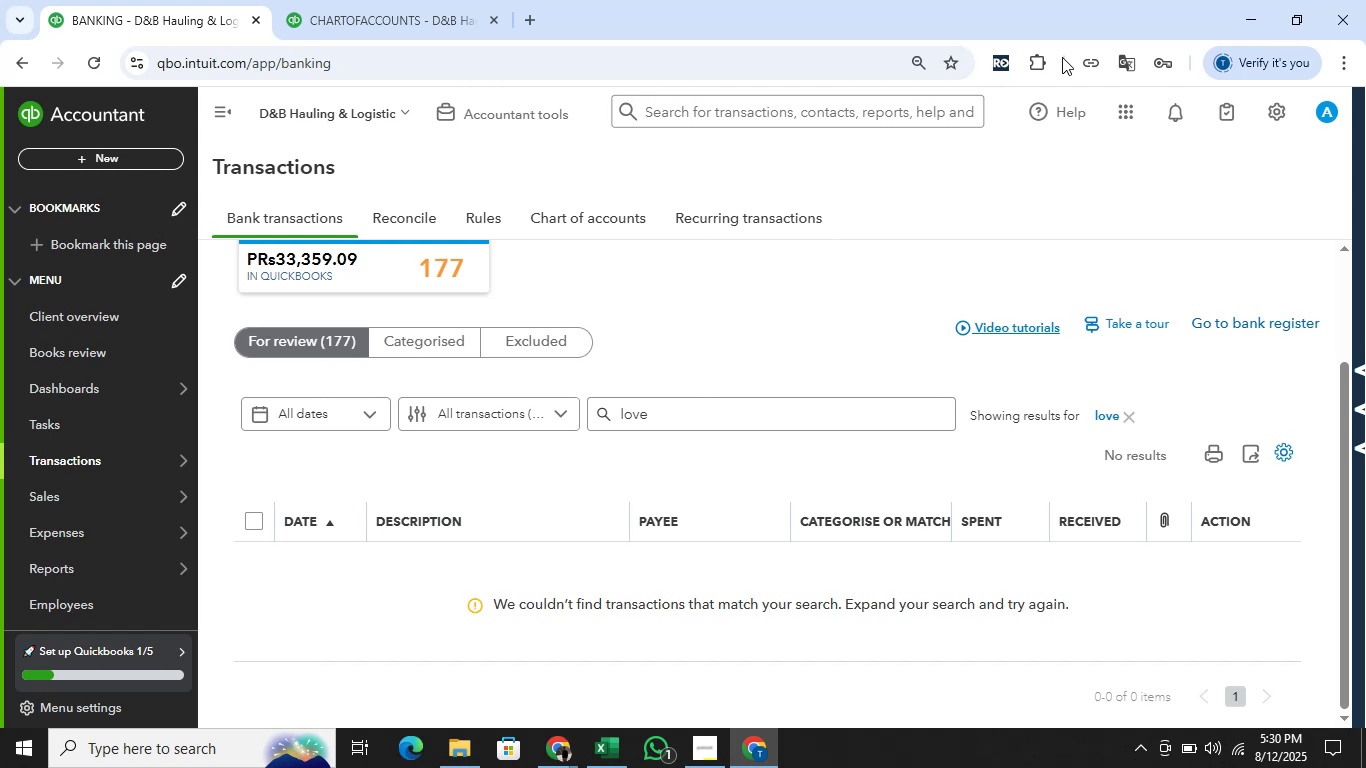 
wait(153.47)
 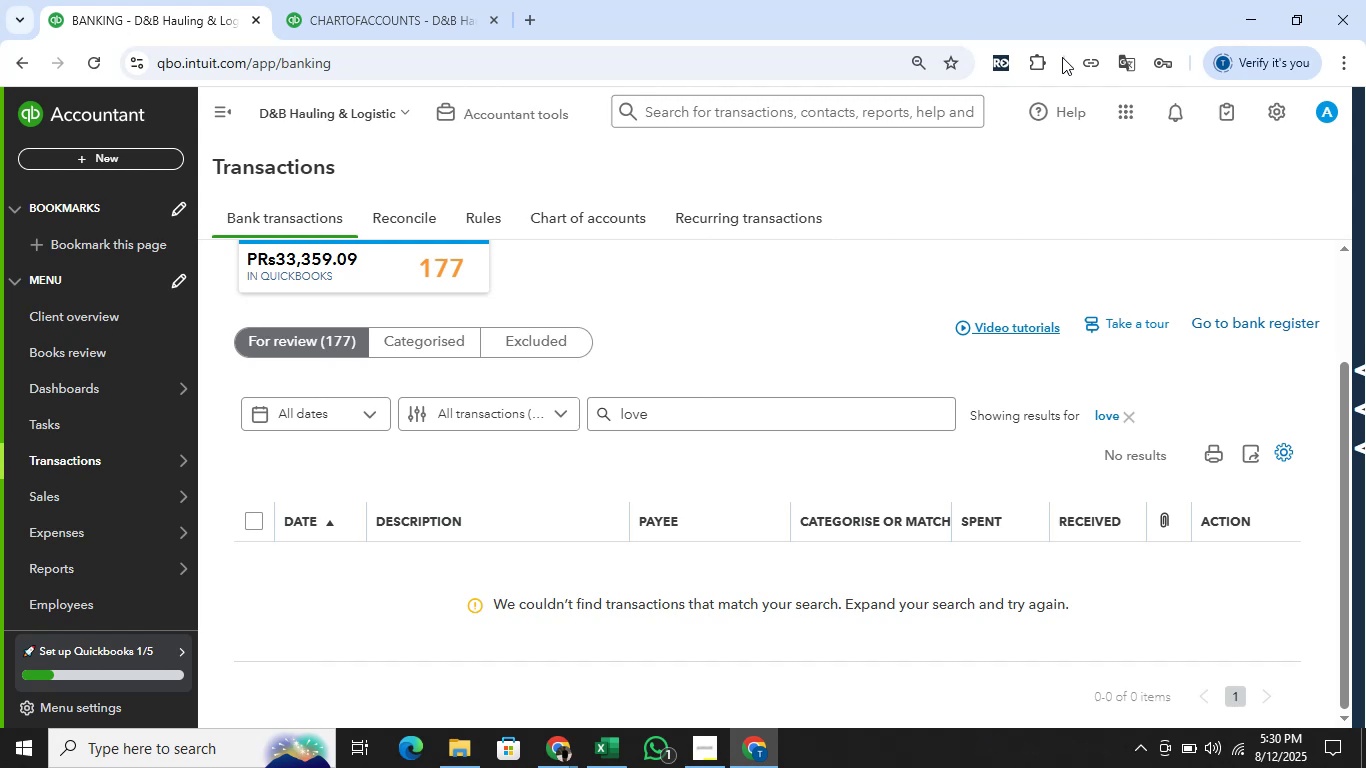 
left_click([1122, 418])
 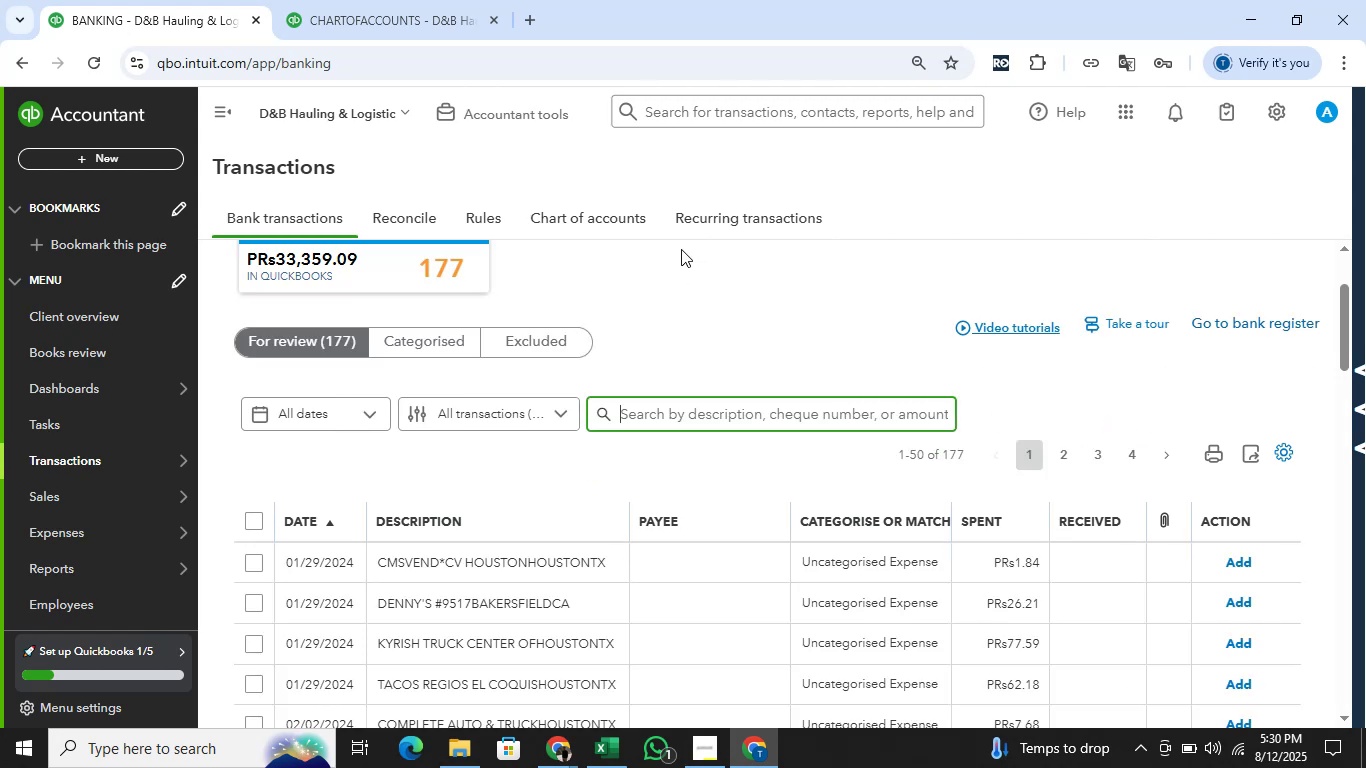 
scroll: coordinate [673, 246], scroll_direction: down, amount: 4.0
 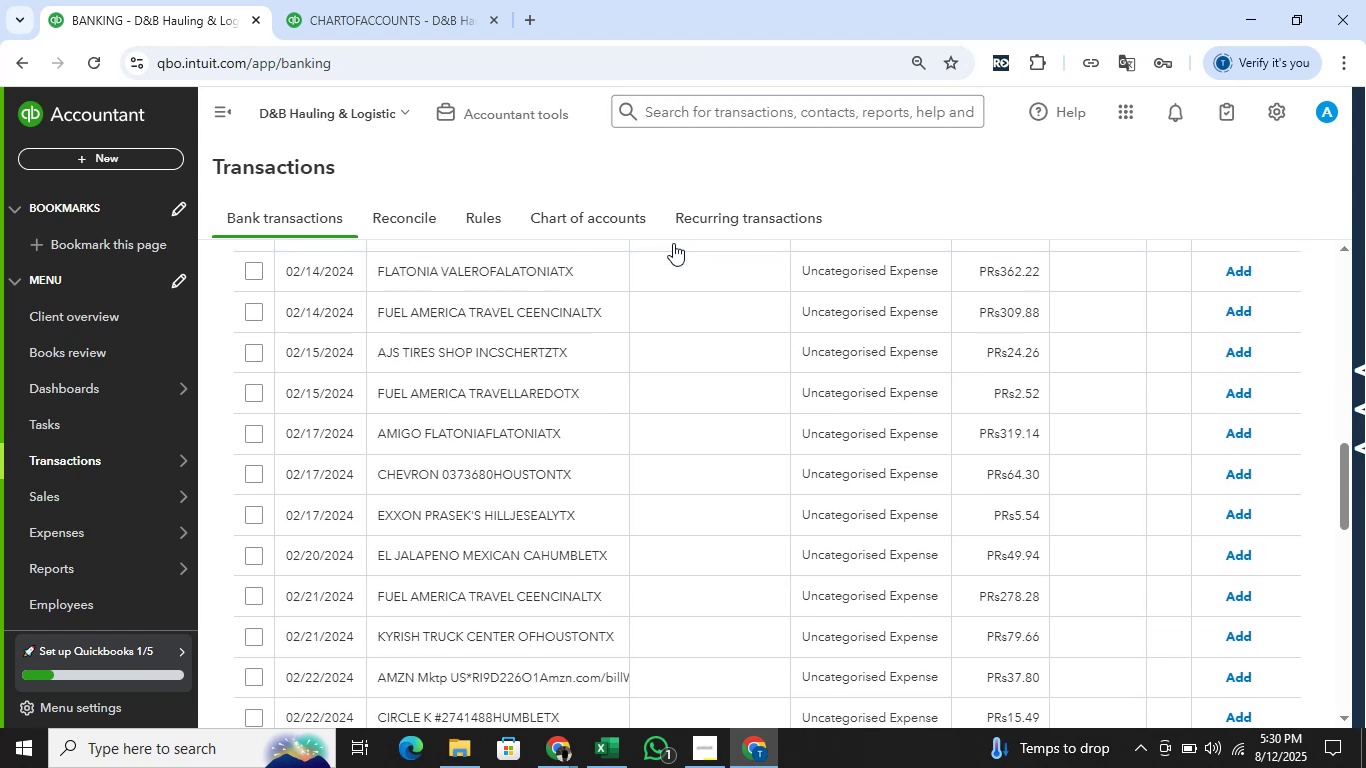 
scroll: coordinate [656, 427], scroll_direction: up, amount: 25.0
 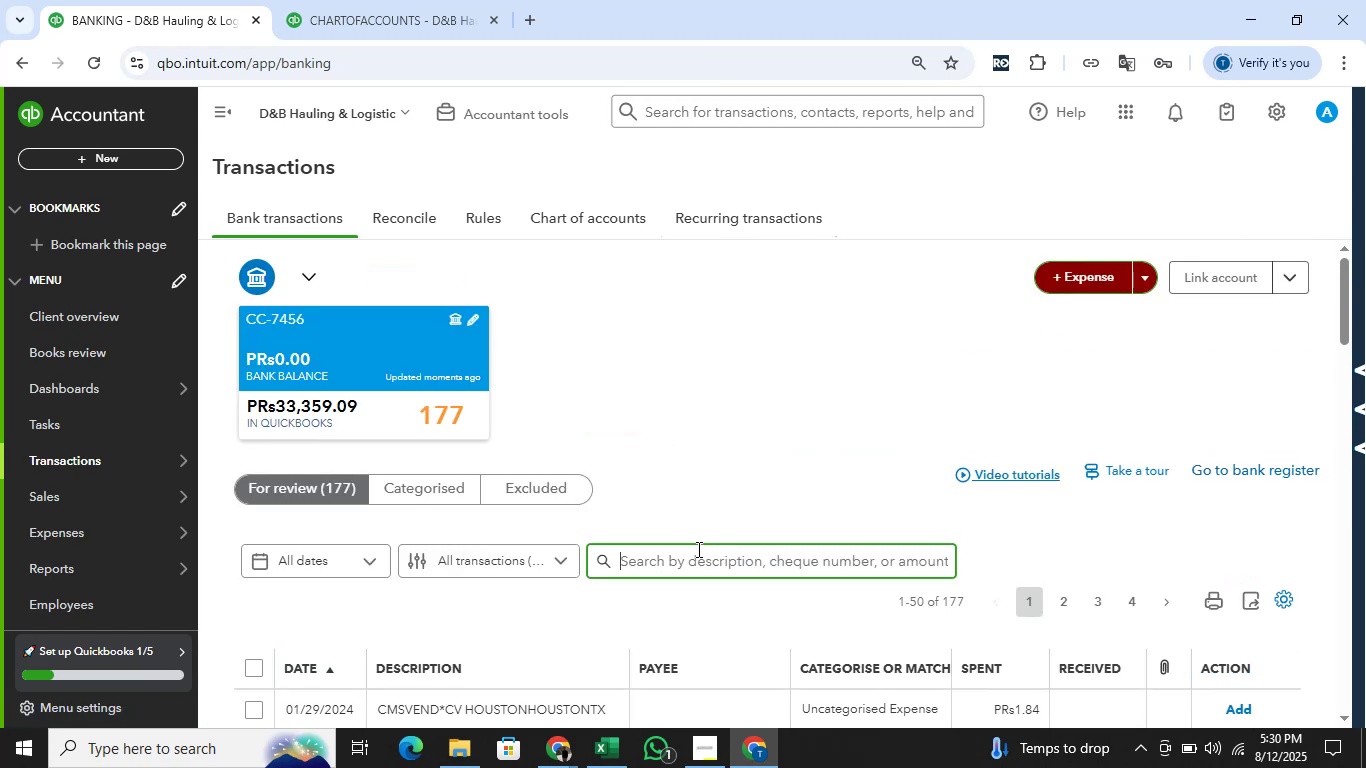 
left_click([697, 549])
 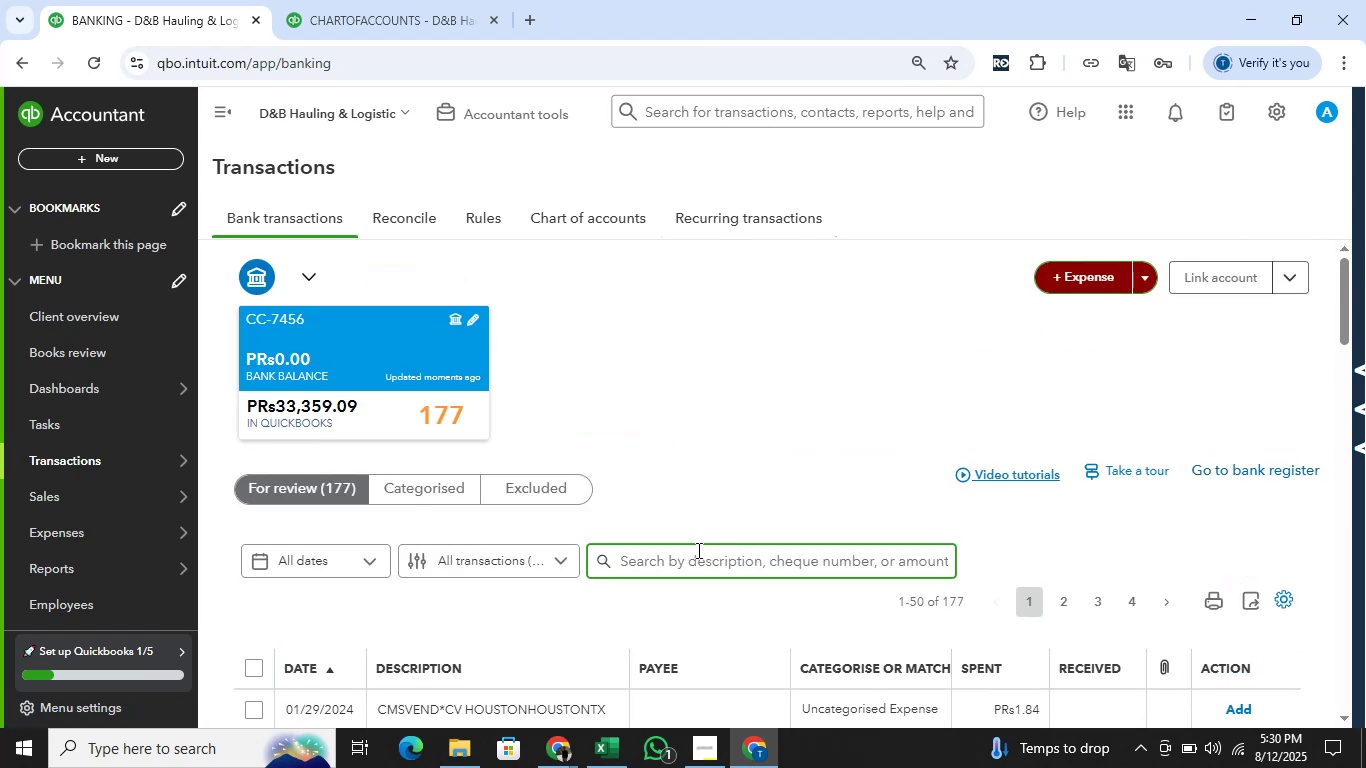 
type(fuel america)
 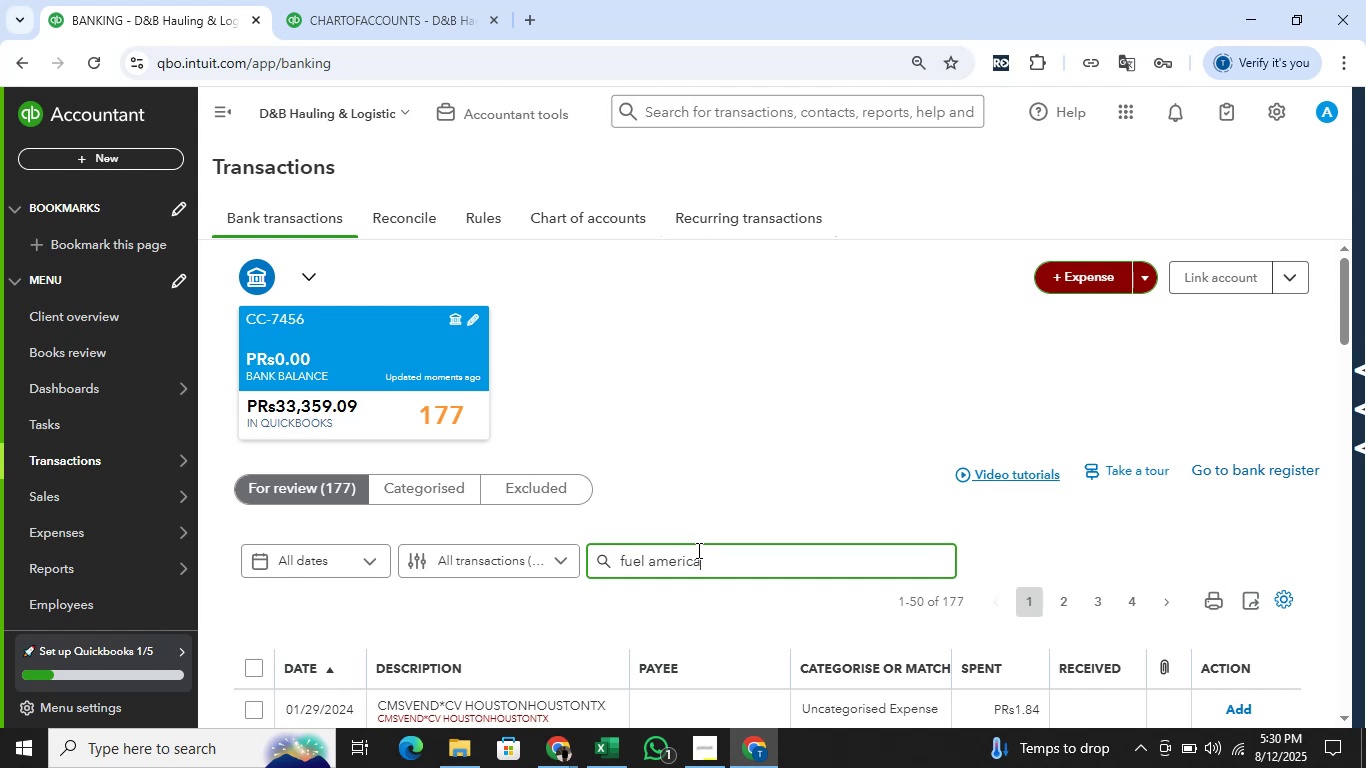 
key(Enter)
 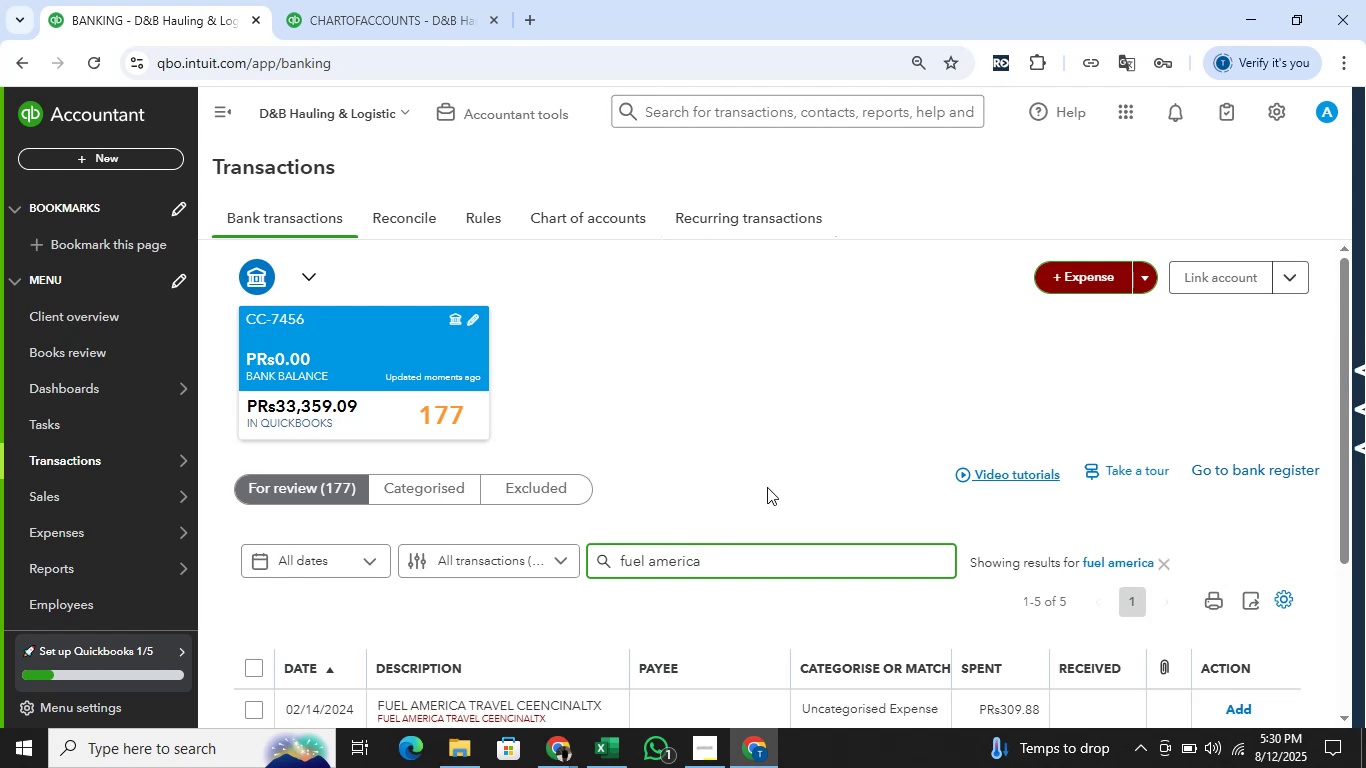 
scroll: coordinate [774, 474], scroll_direction: down, amount: 1.0
 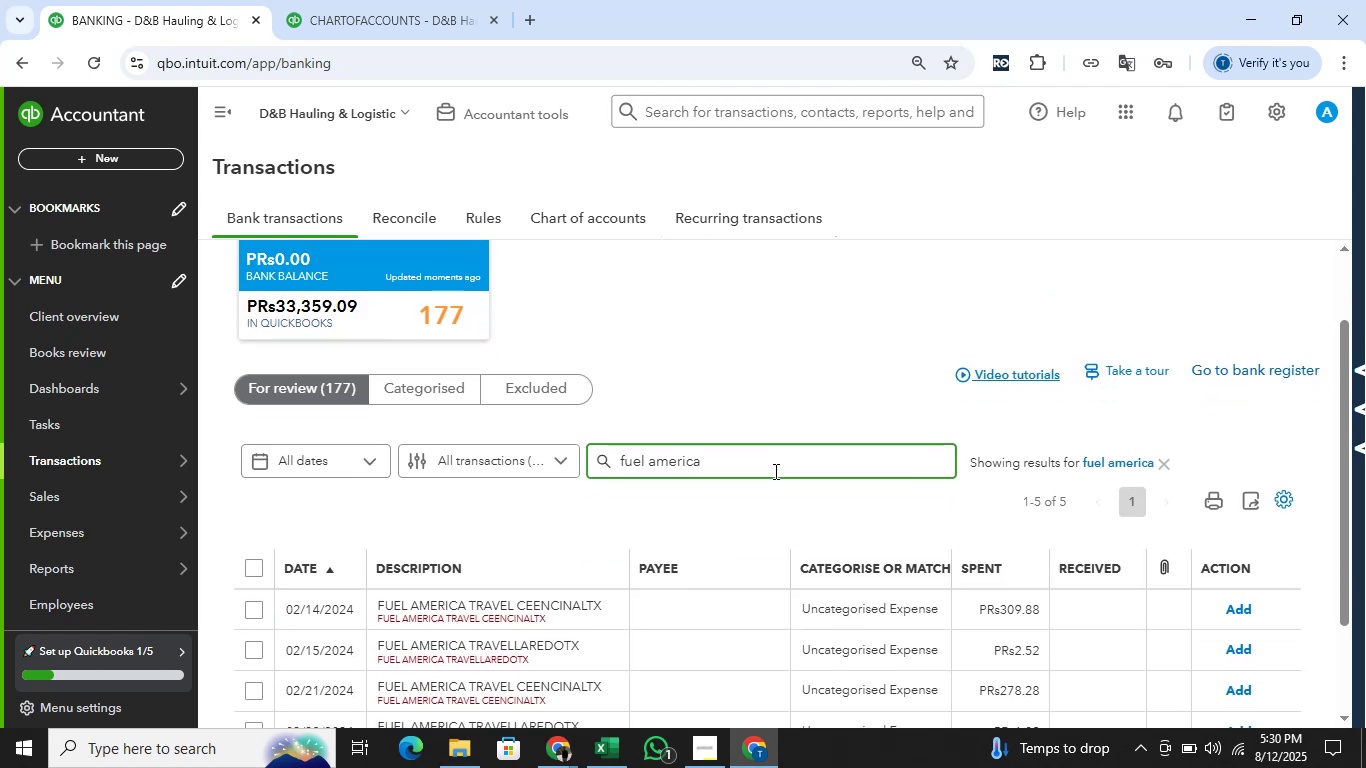 
hold_key(key=AltLeft, duration=0.44)
 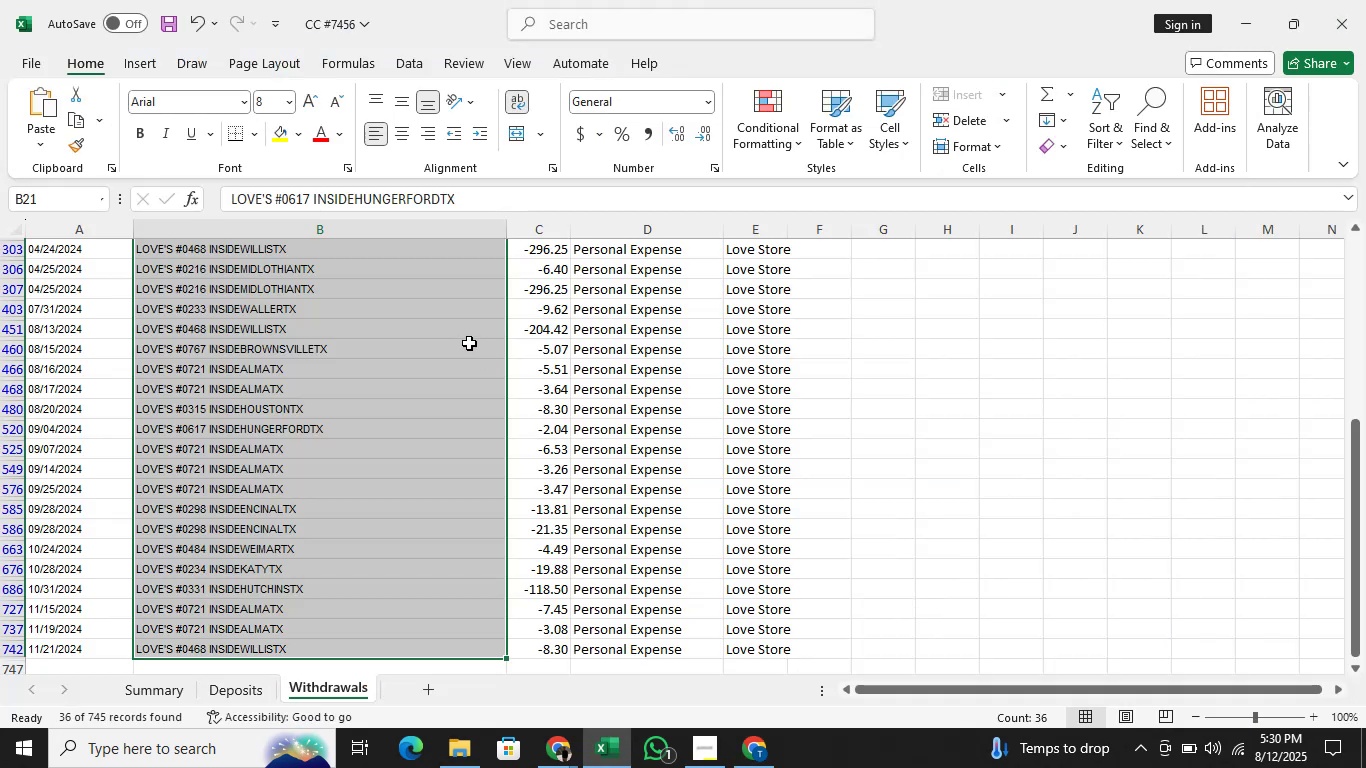 
hold_key(key=Tab, duration=0.3)
 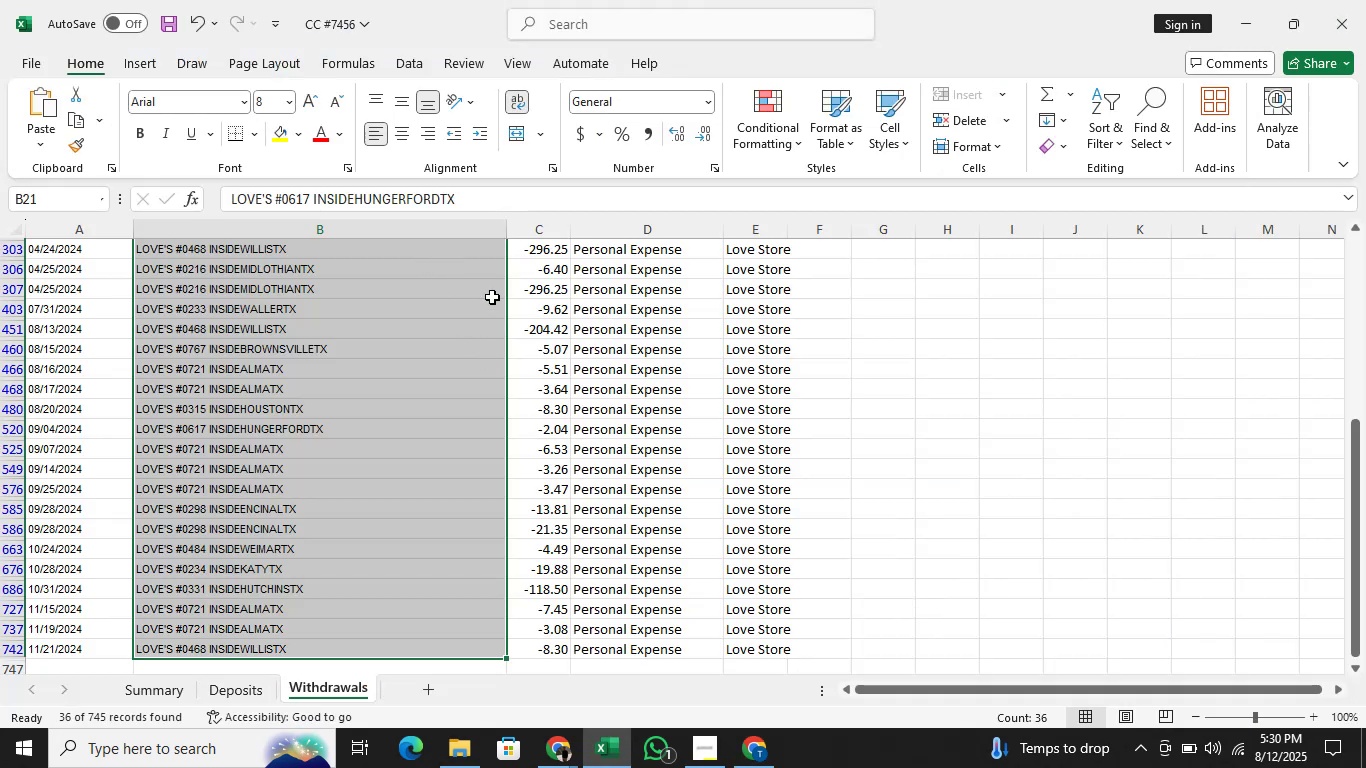 
scroll: coordinate [505, 323], scroll_direction: up, amount: 9.0
 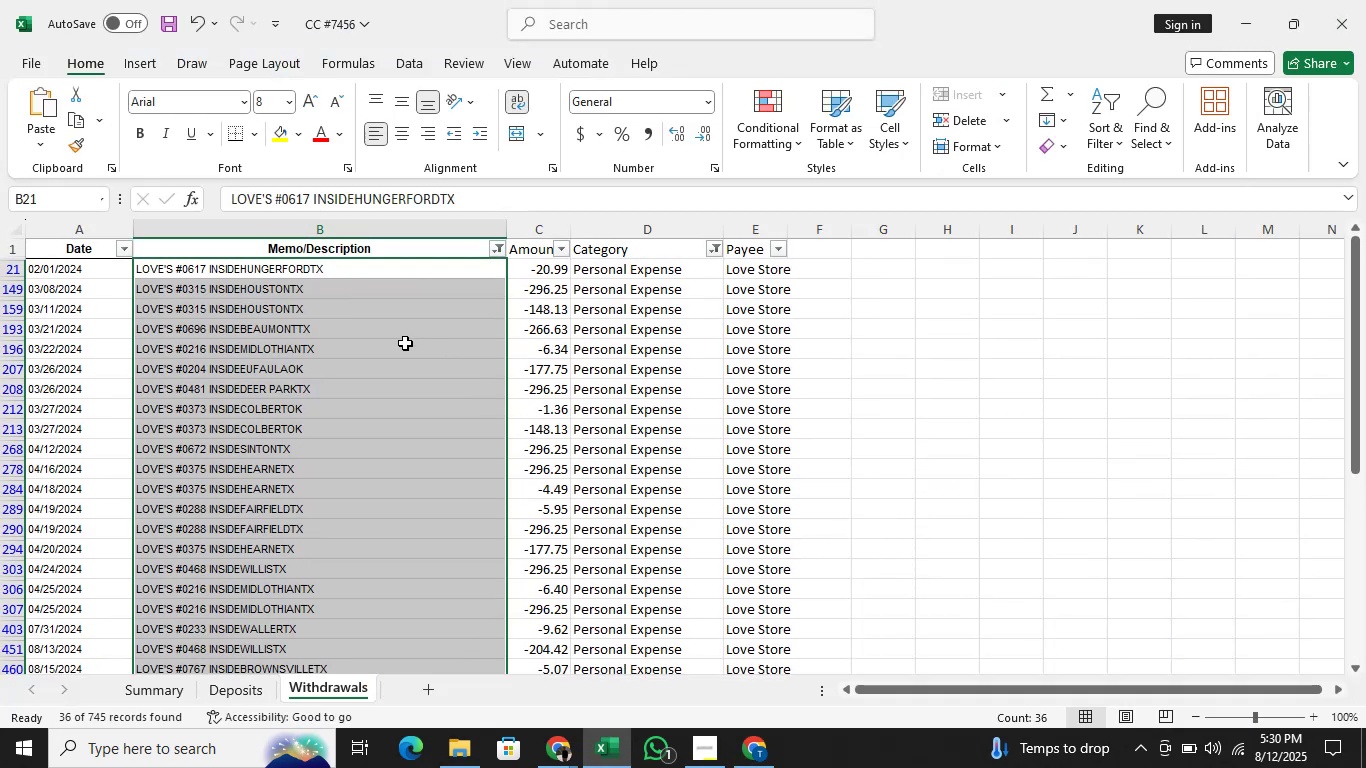 
left_click([405, 343])
 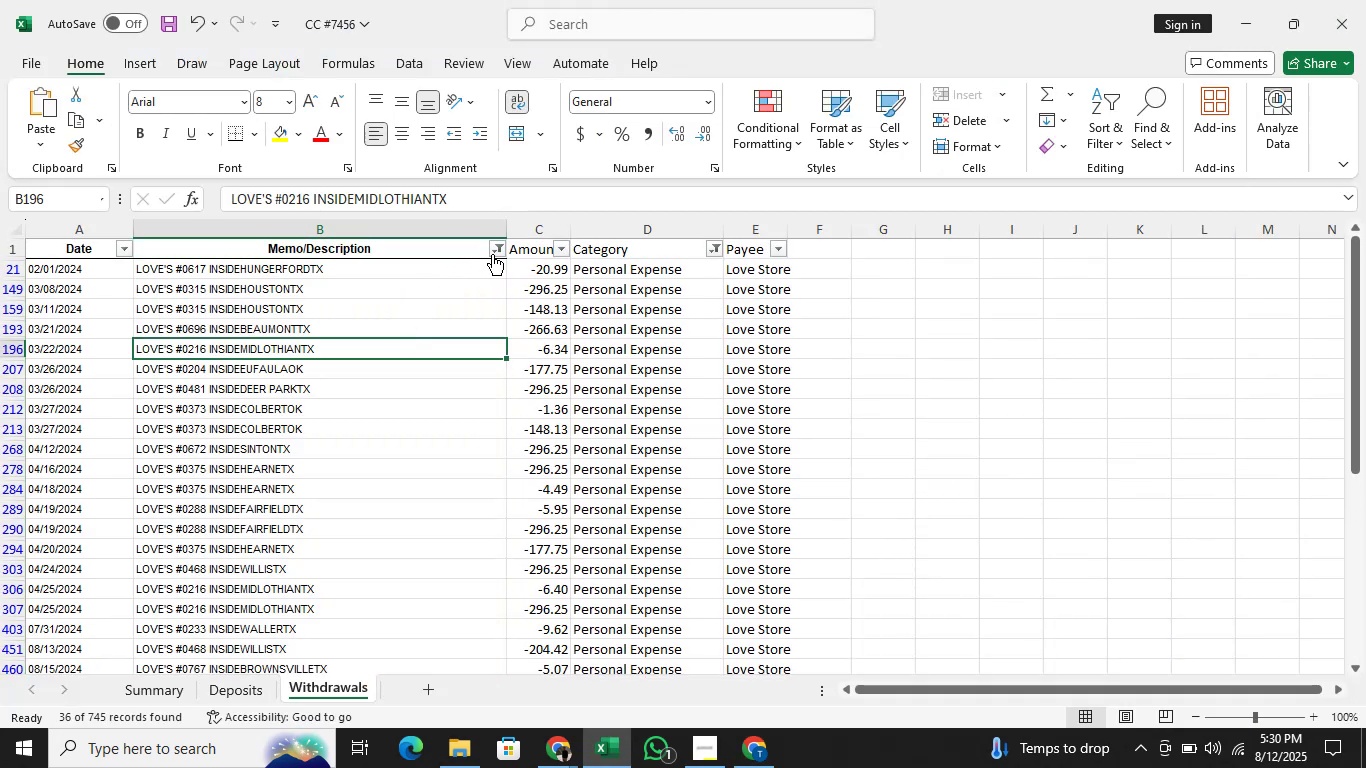 
left_click([500, 247])
 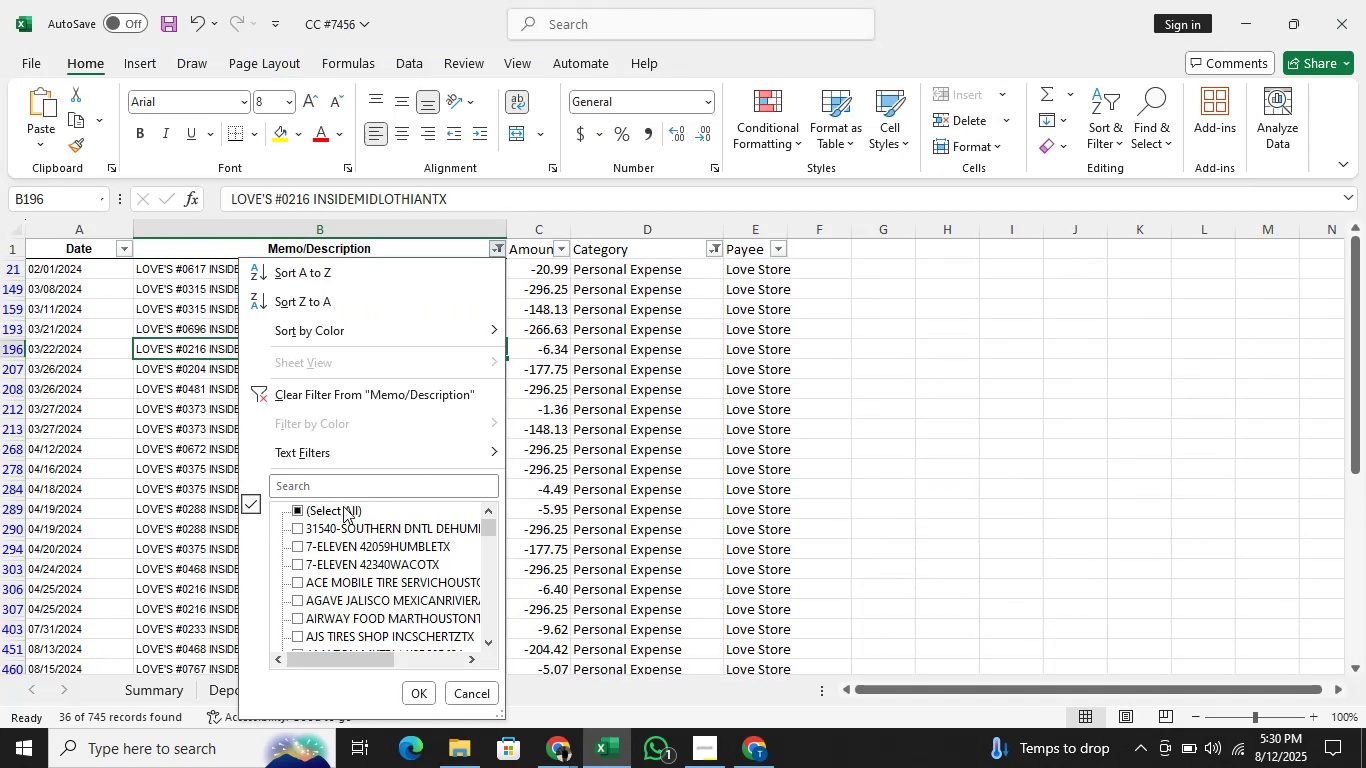 
left_click_drag(start_coordinate=[341, 498], to_coordinate=[342, 483])
 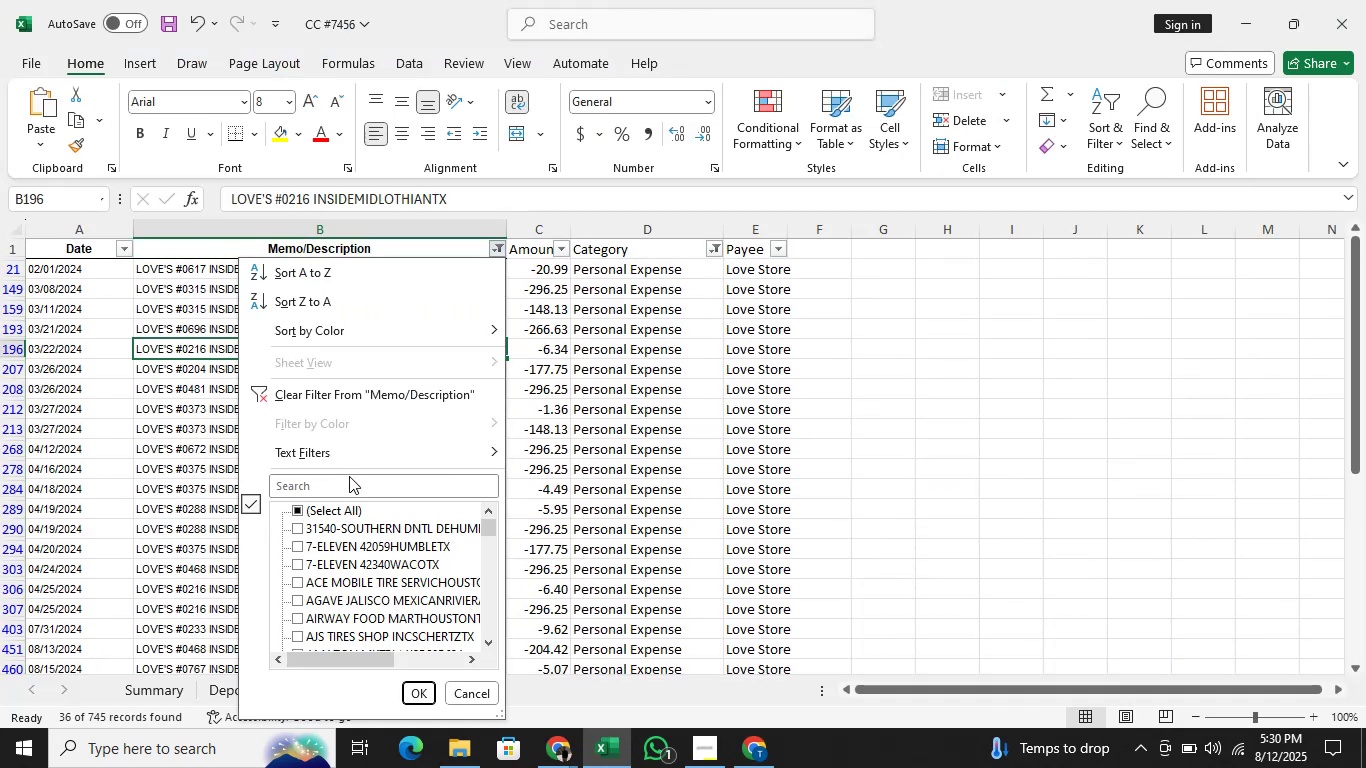 
double_click([349, 476])
 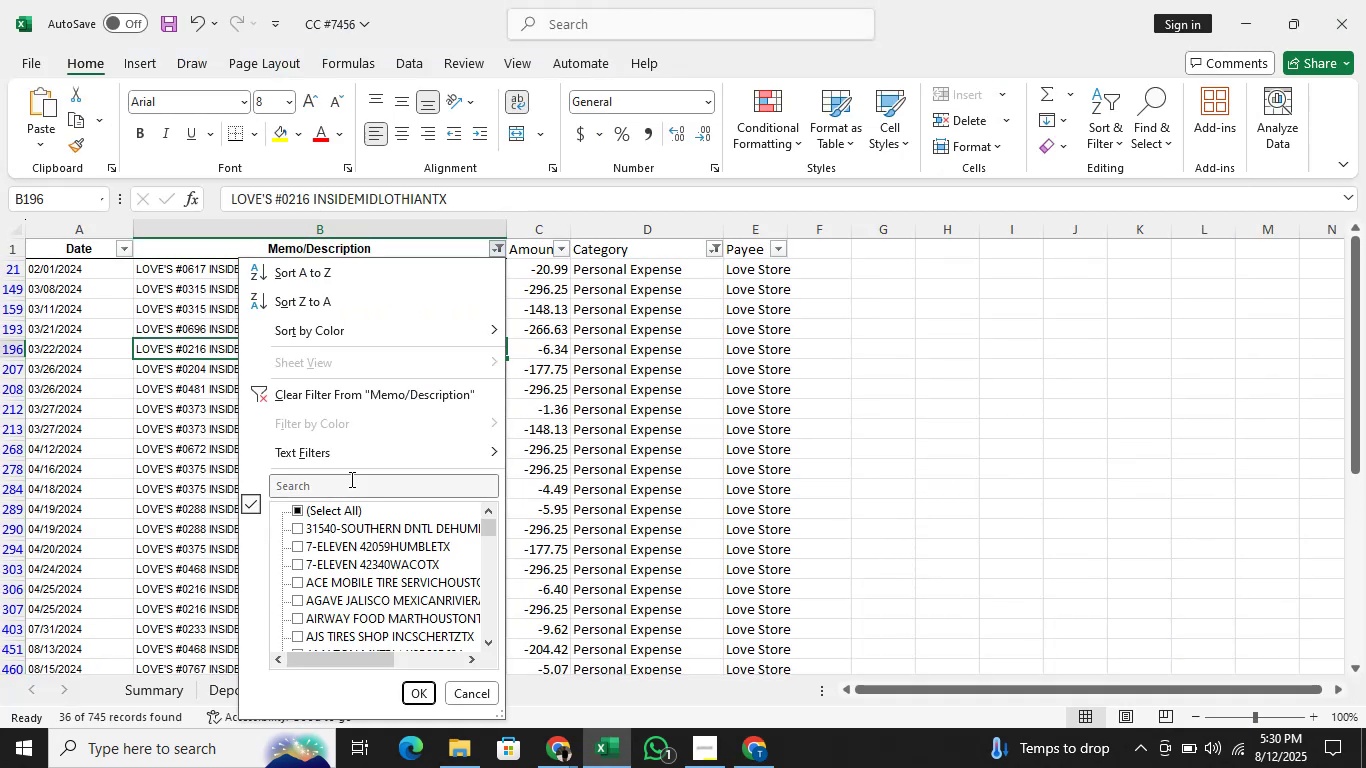 
left_click([350, 479])
 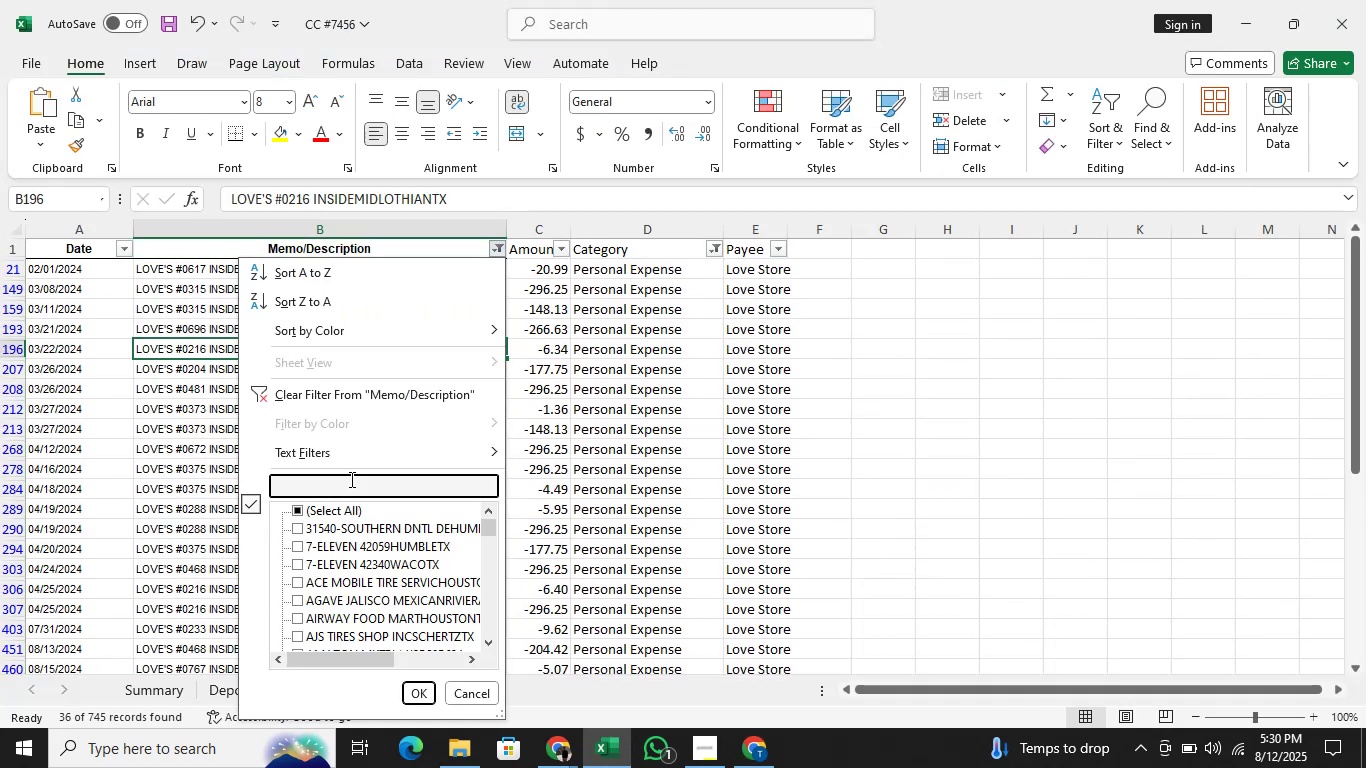 
type(fuel america)
 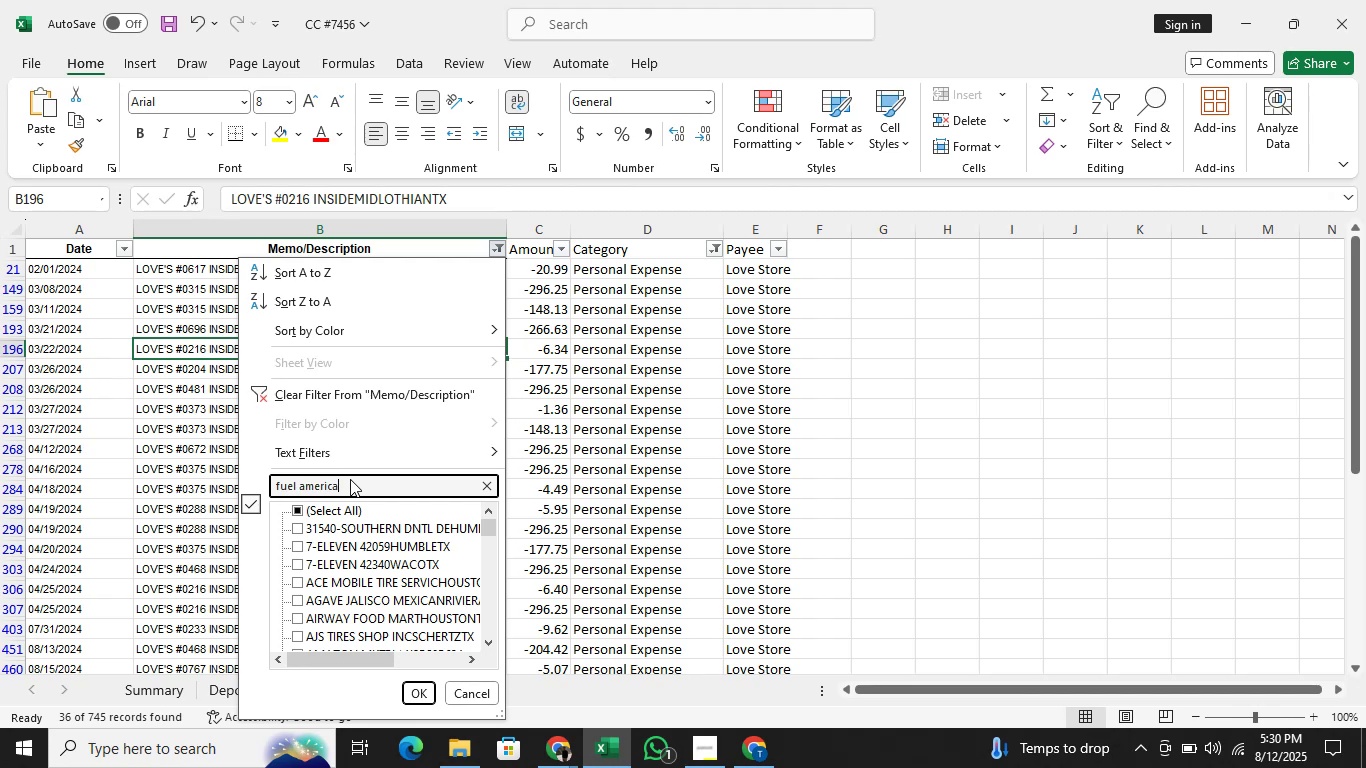 
key(Enter)
 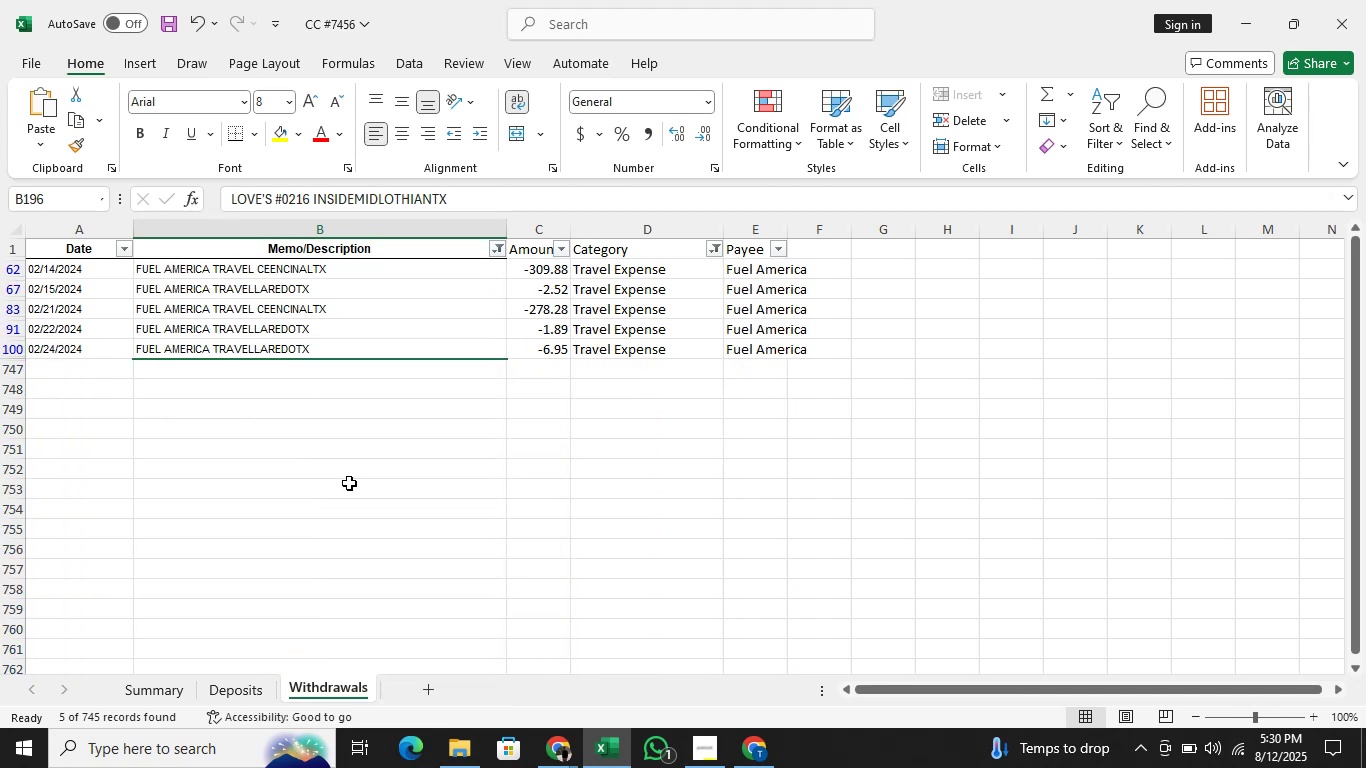 
left_click([292, 260])
 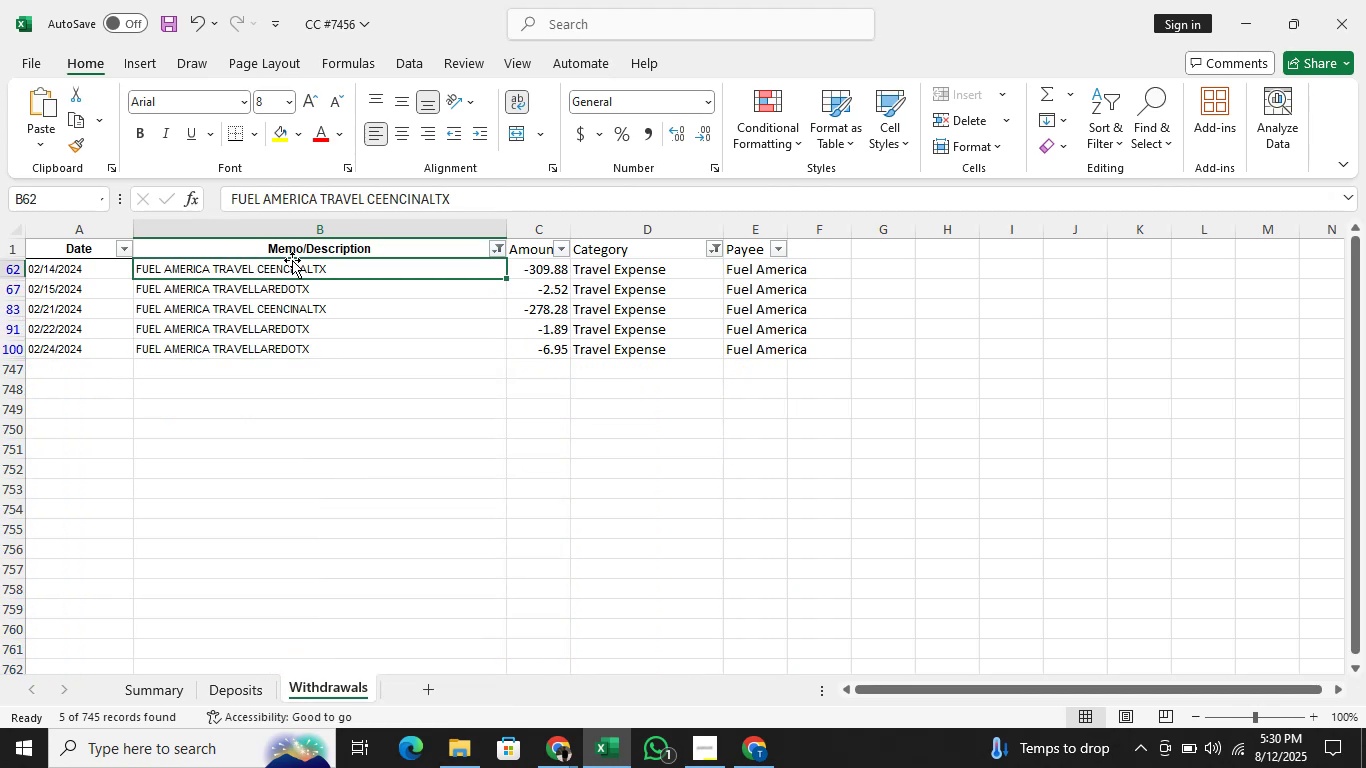 
key(Shift+ArrowDown)
 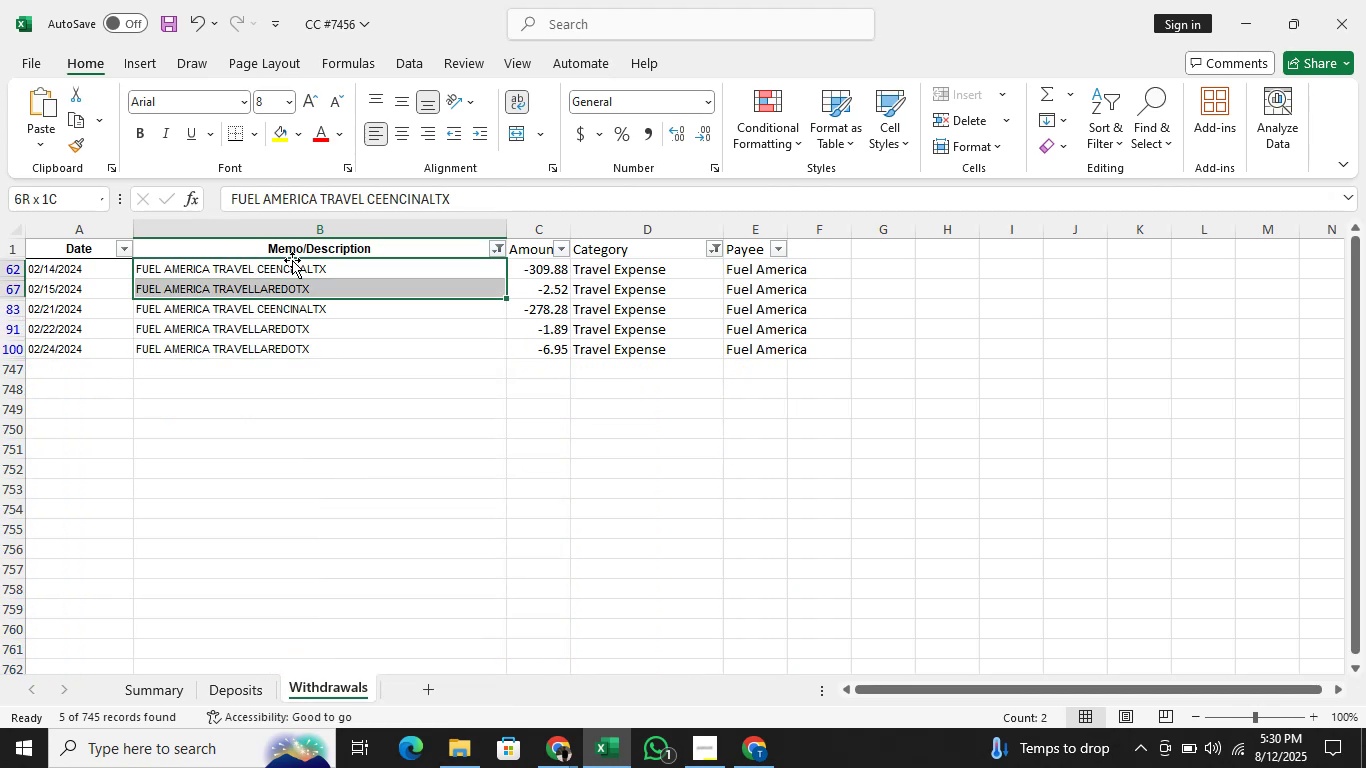 
key(Shift+ArrowDown)
 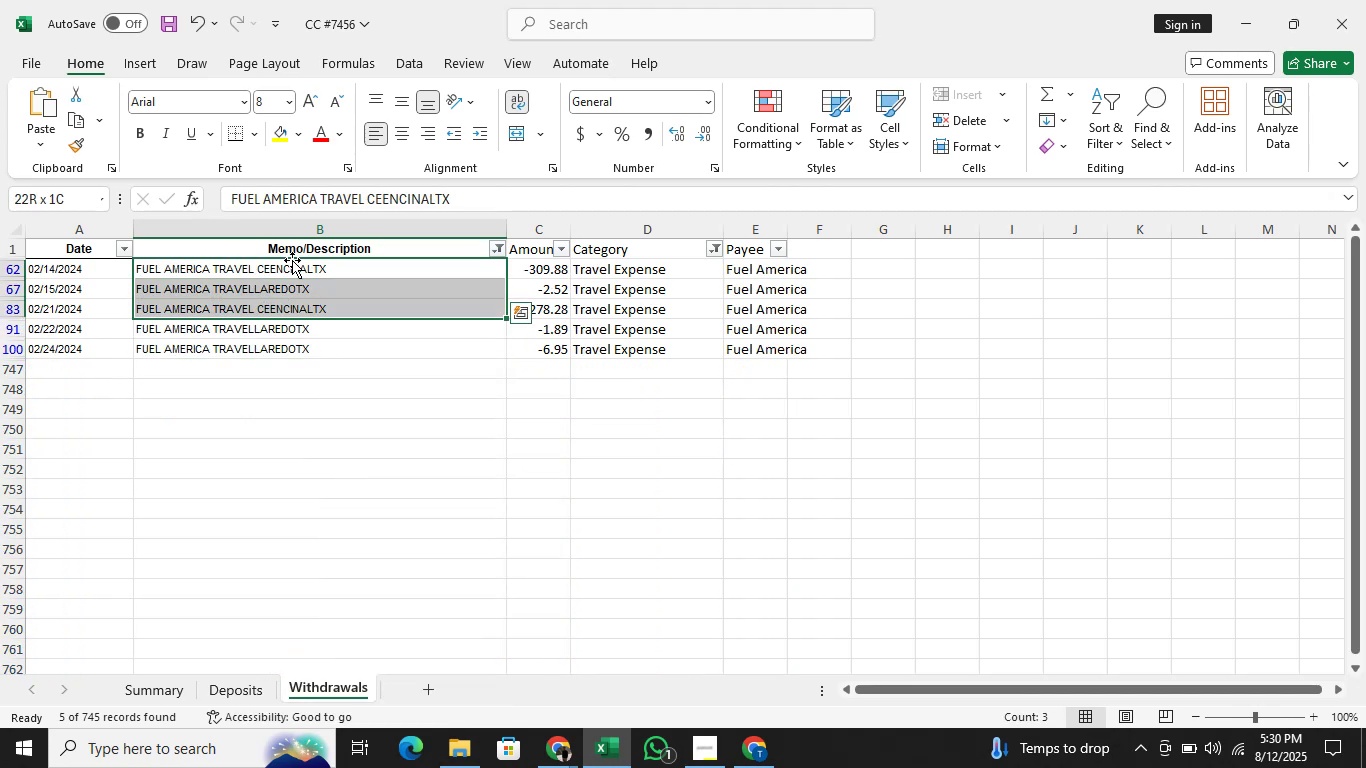 
key(Shift+ArrowDown)
 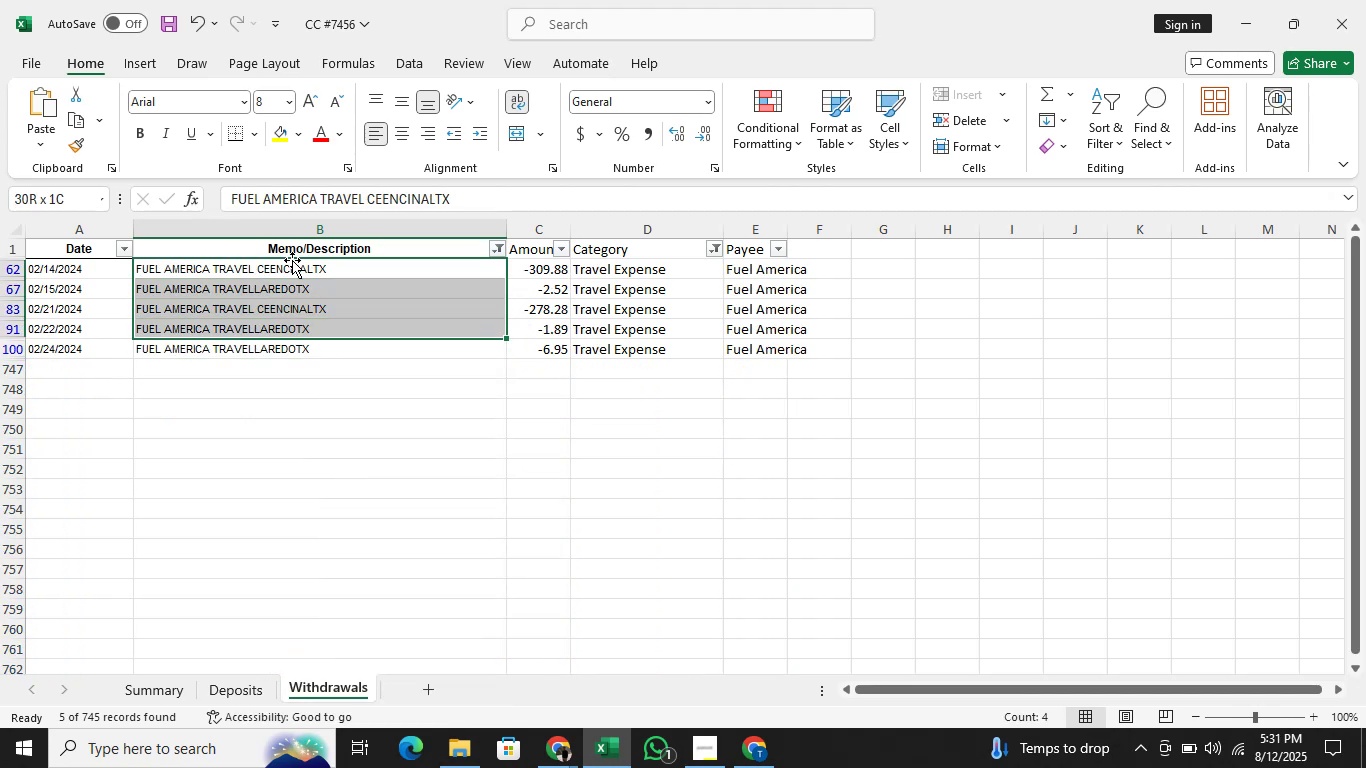 
key(Shift+ArrowDown)
 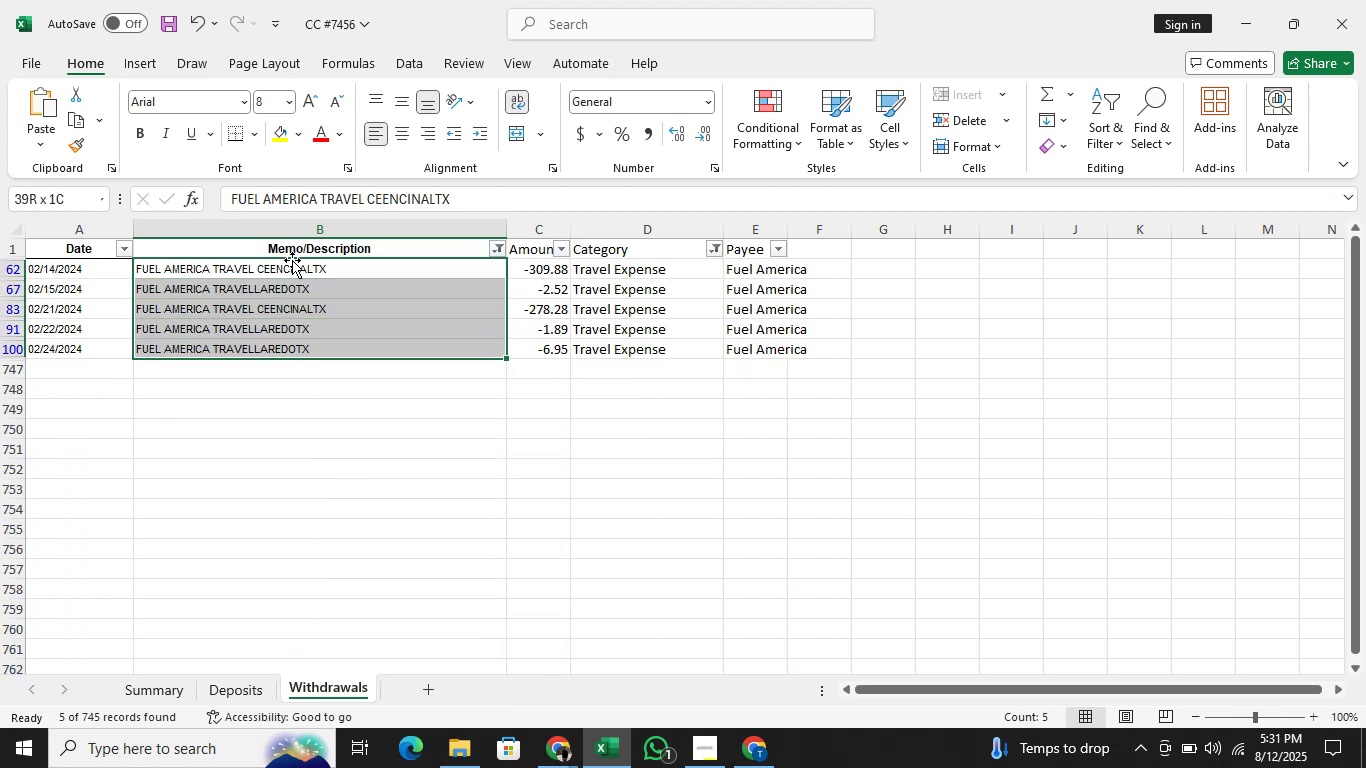 
key(ArrowDown)
 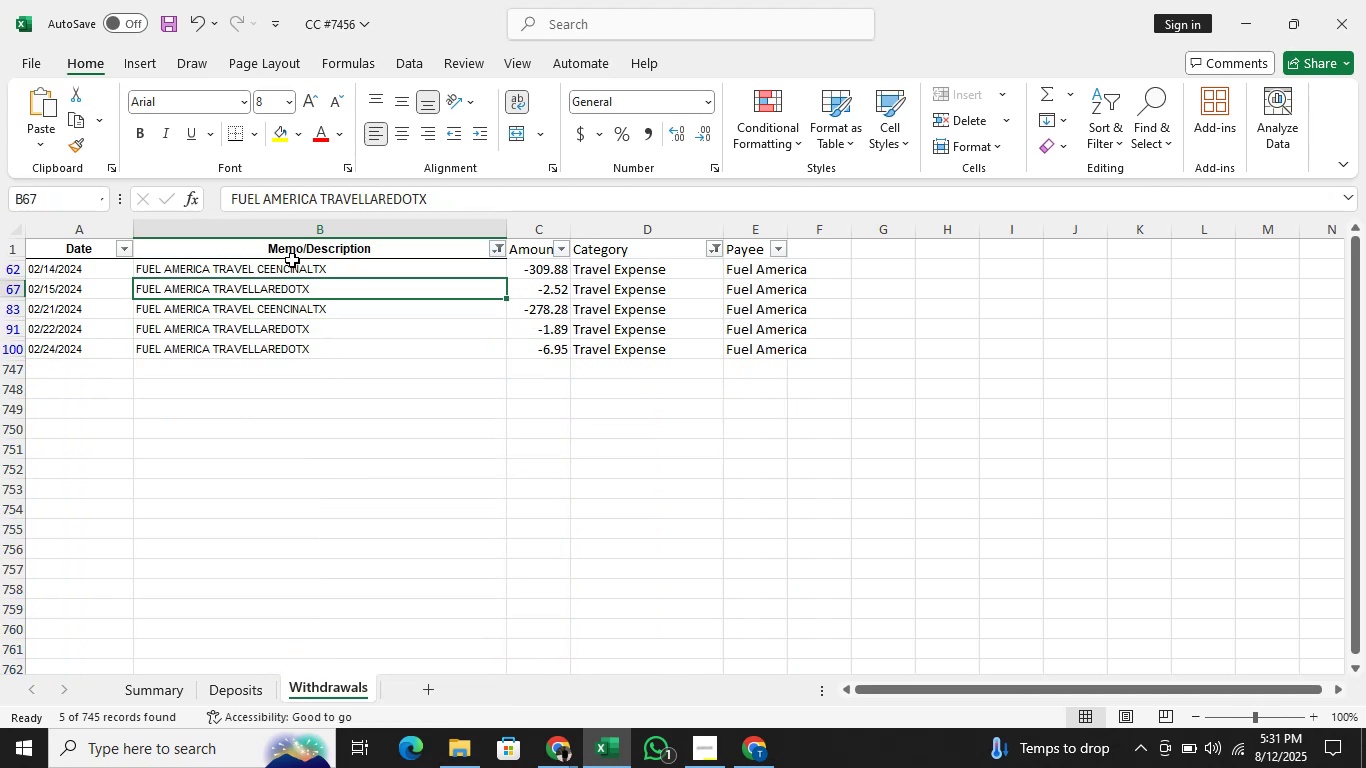 
key(Alt+Tab)
 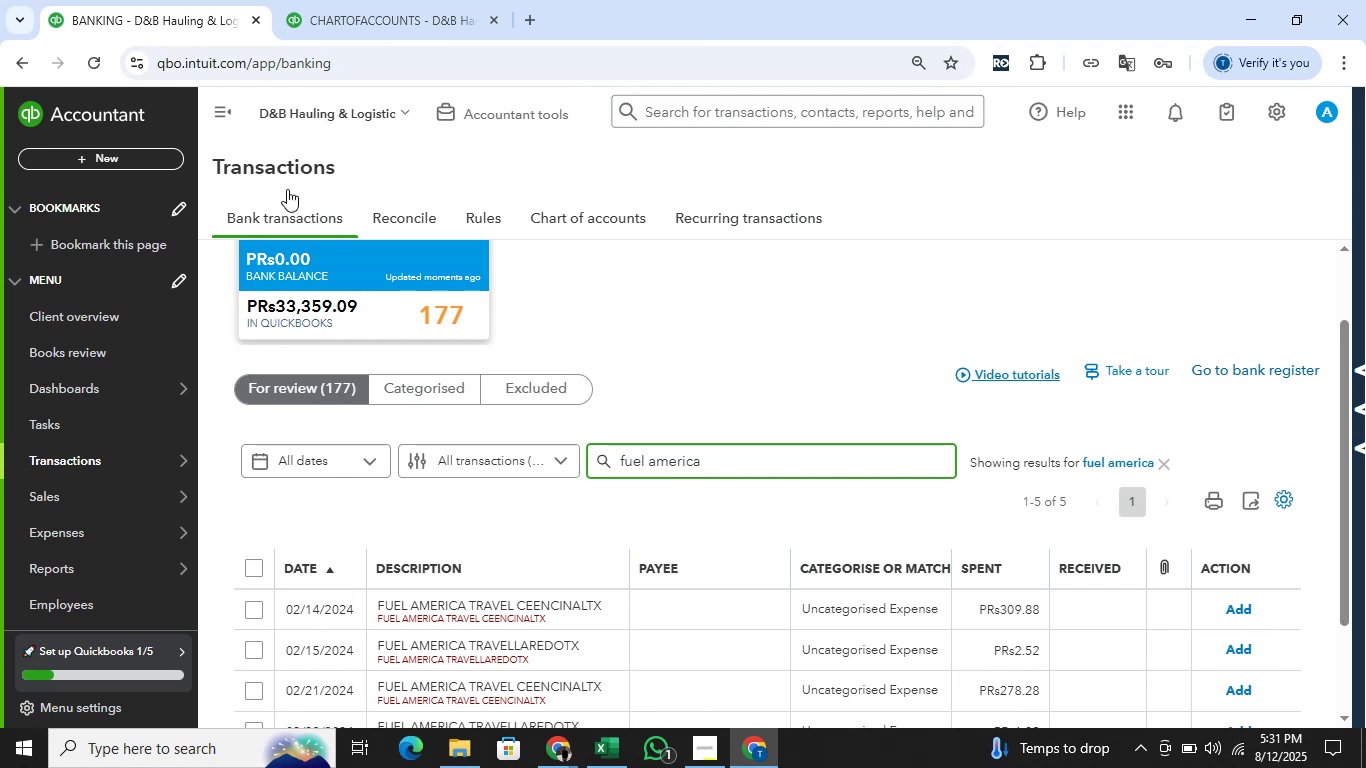 
scroll: coordinate [311, 290], scroll_direction: down, amount: 1.0
 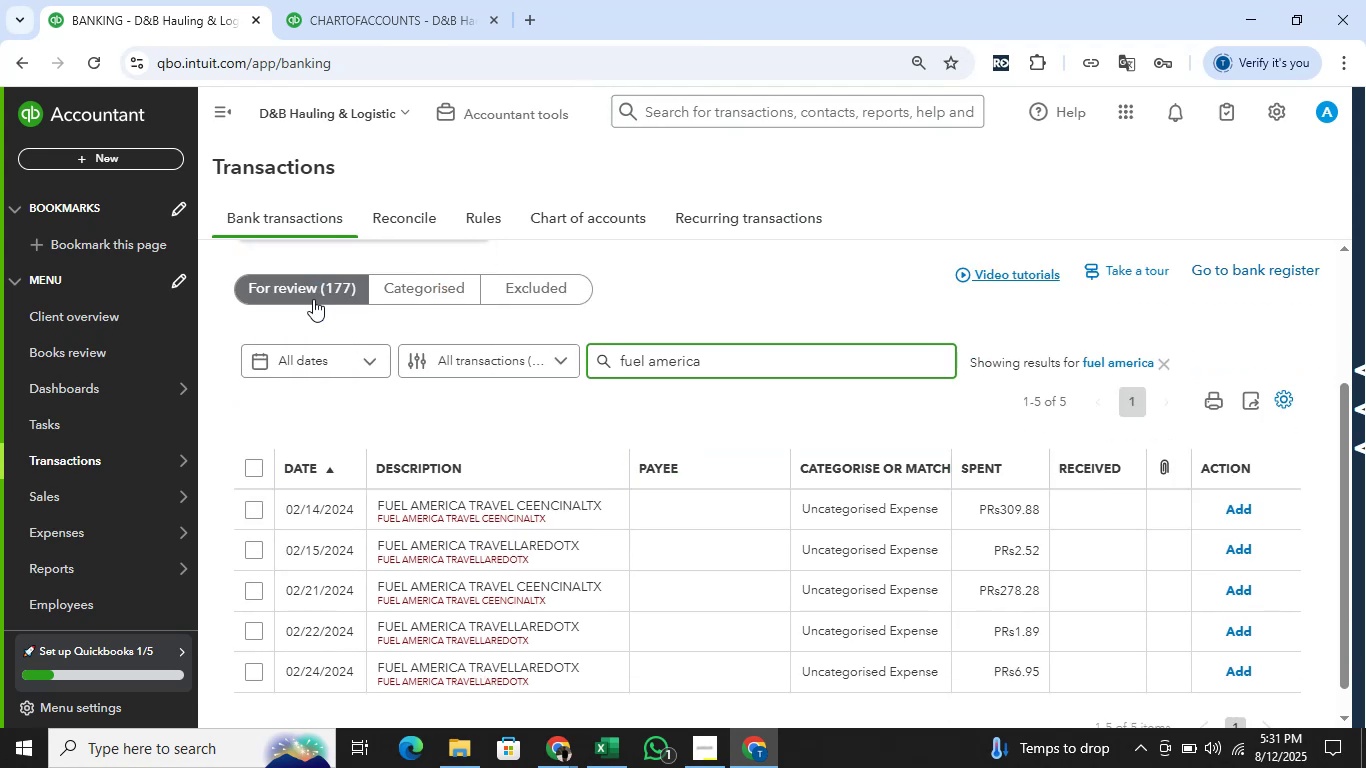 
key(Alt+AltLeft)
 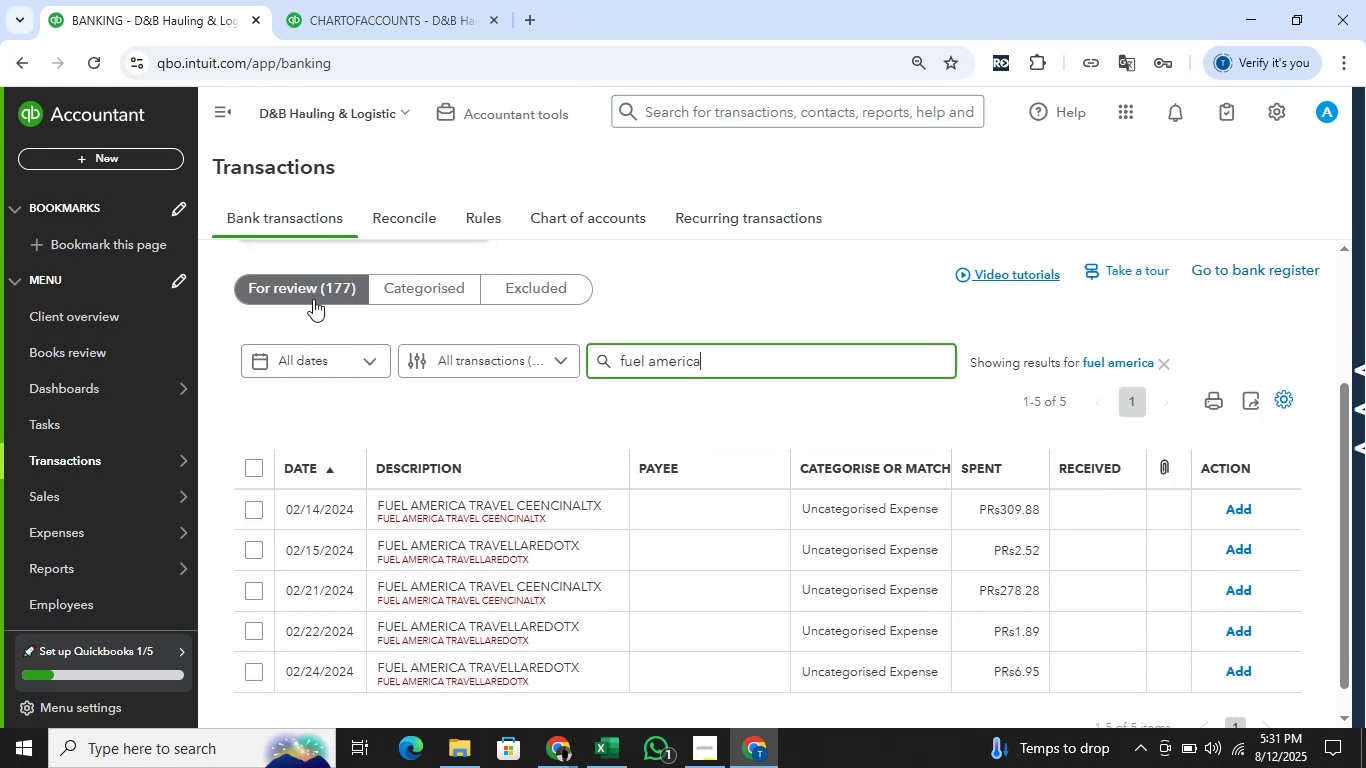 
key(Alt+Tab)
 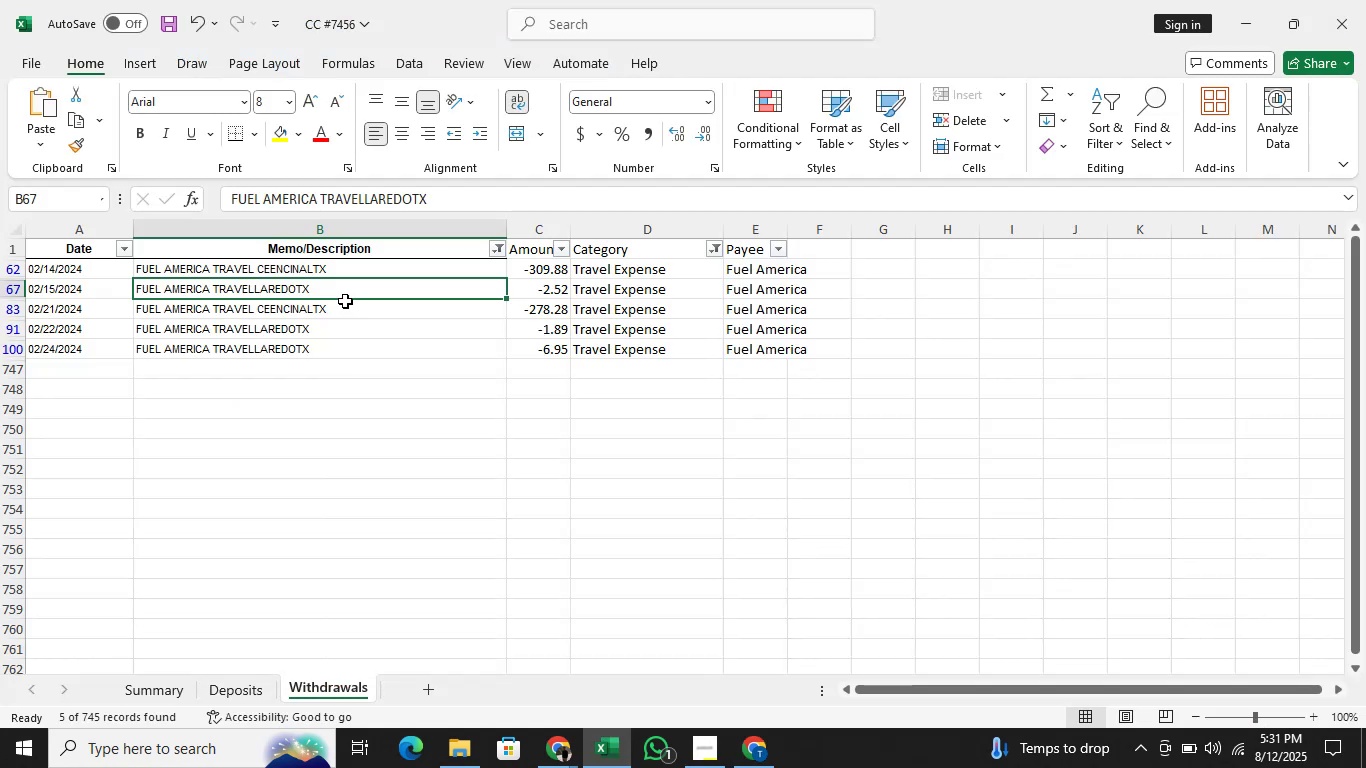 
key(Alt+AltLeft)
 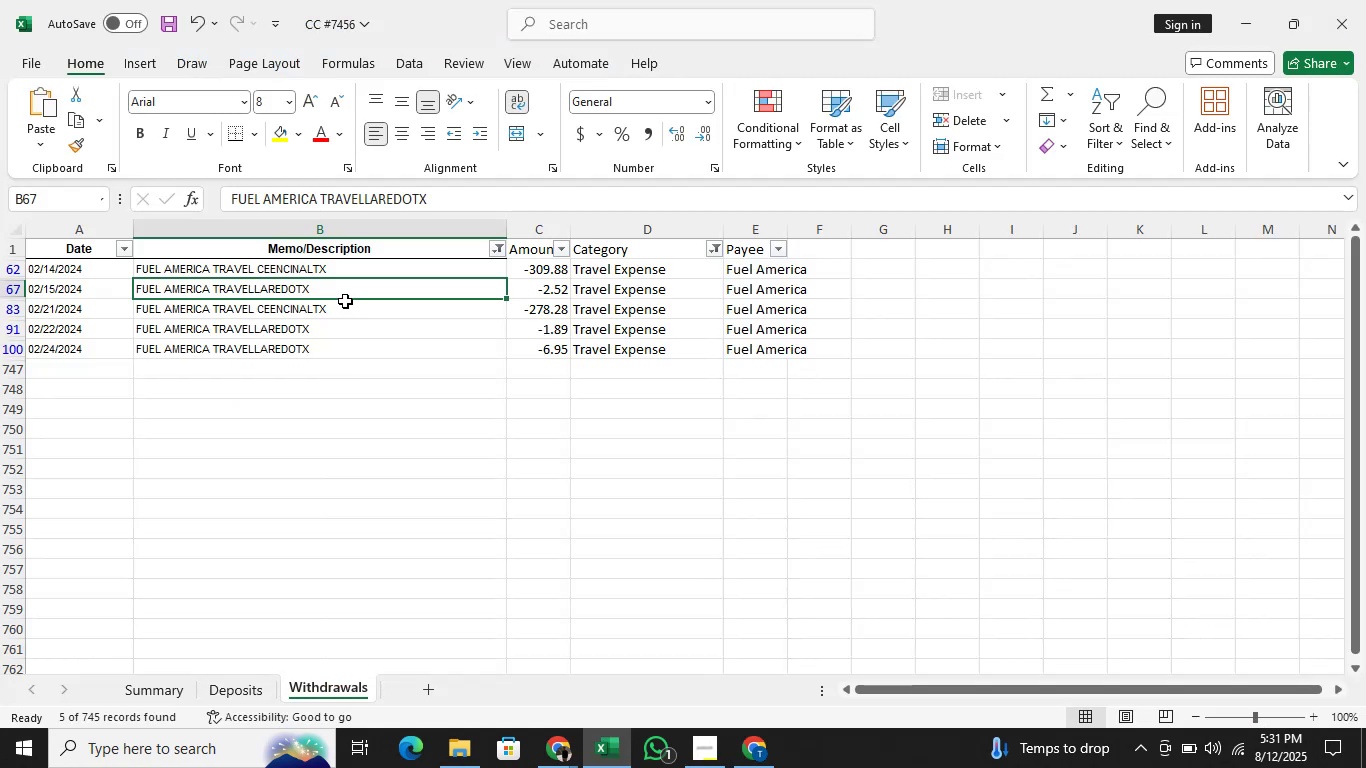 
key(Alt+Tab)
 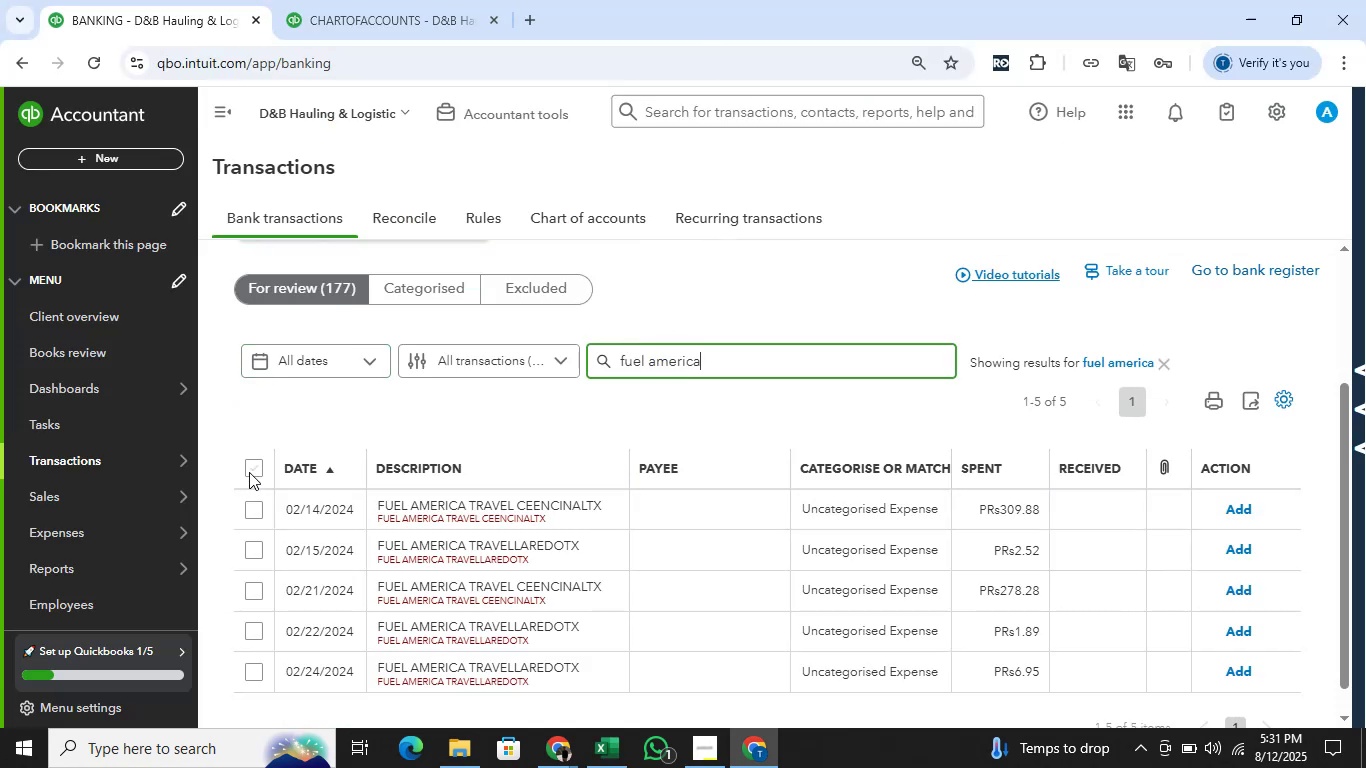 
wait(5.24)
 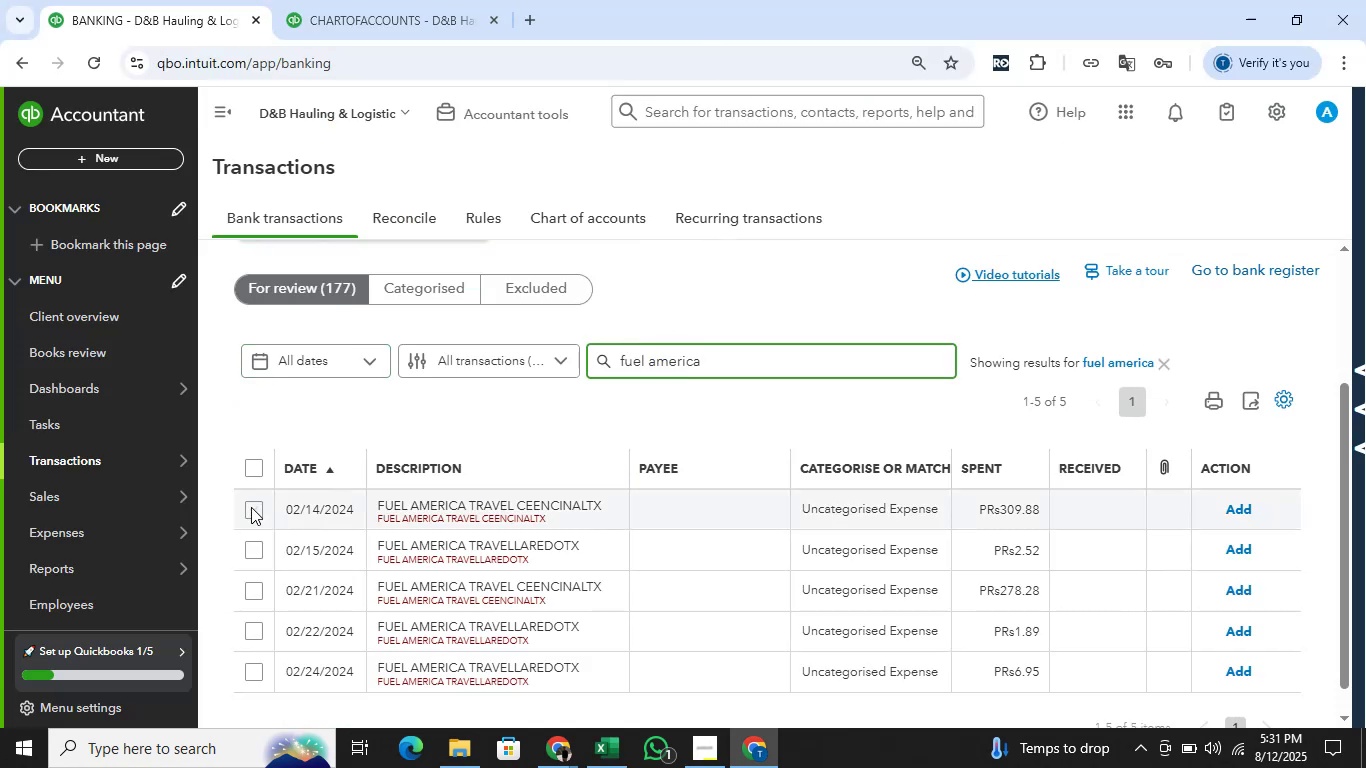 
key(Alt+AltLeft)
 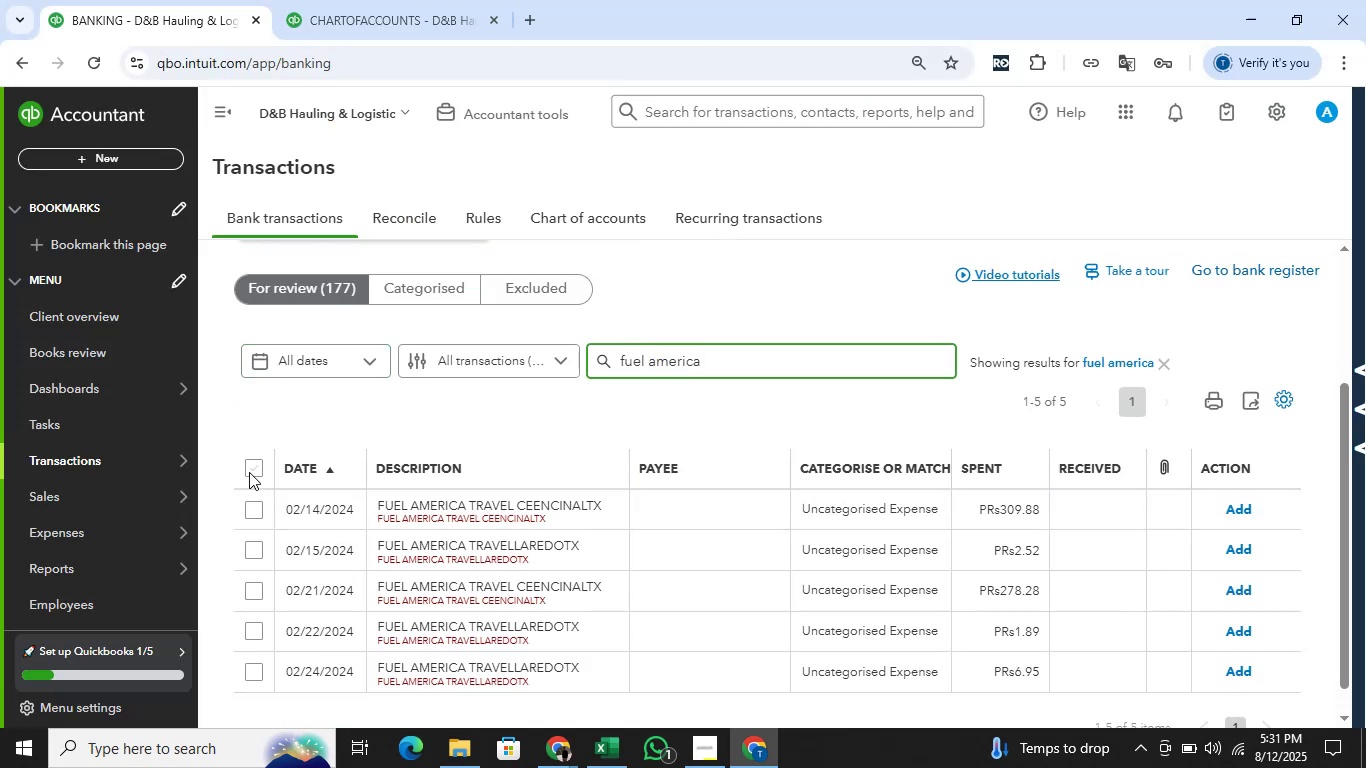 
key(Alt+Tab)
 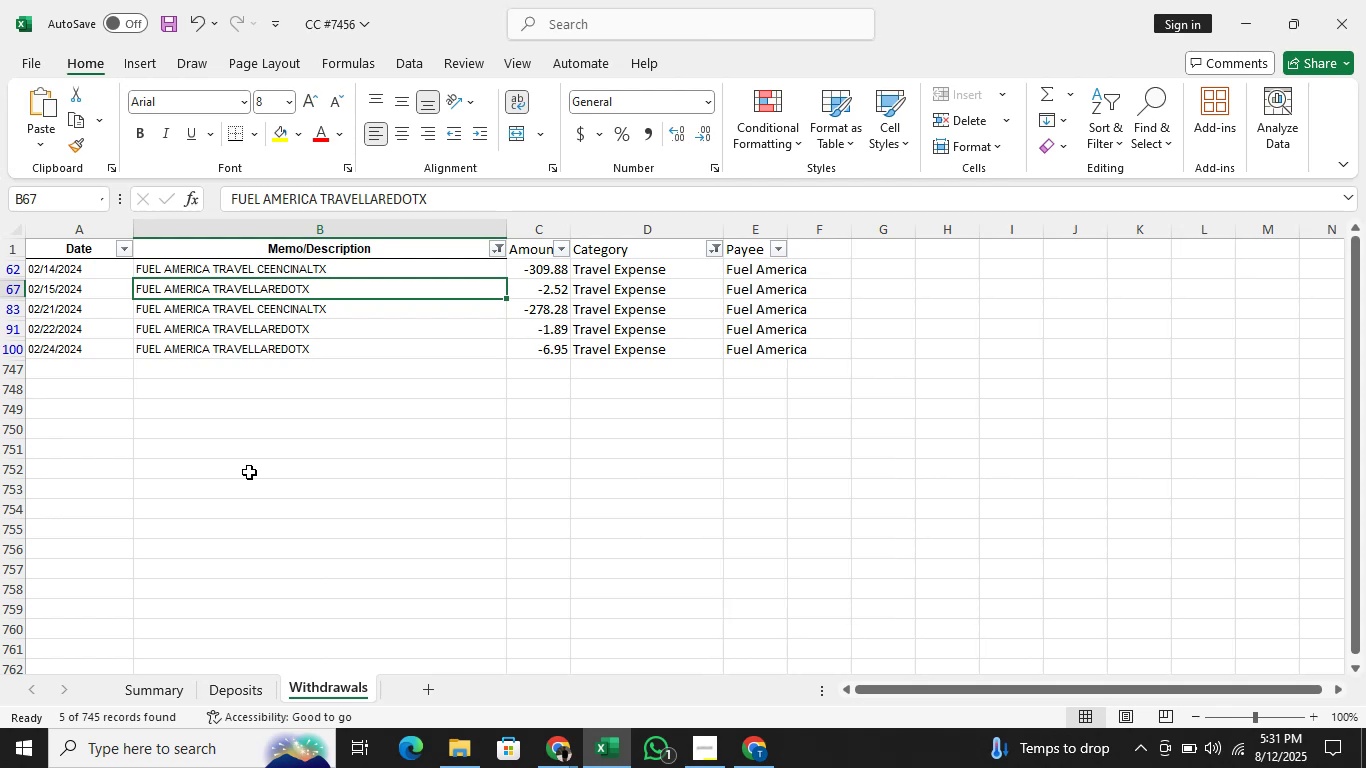 
wait(9.38)
 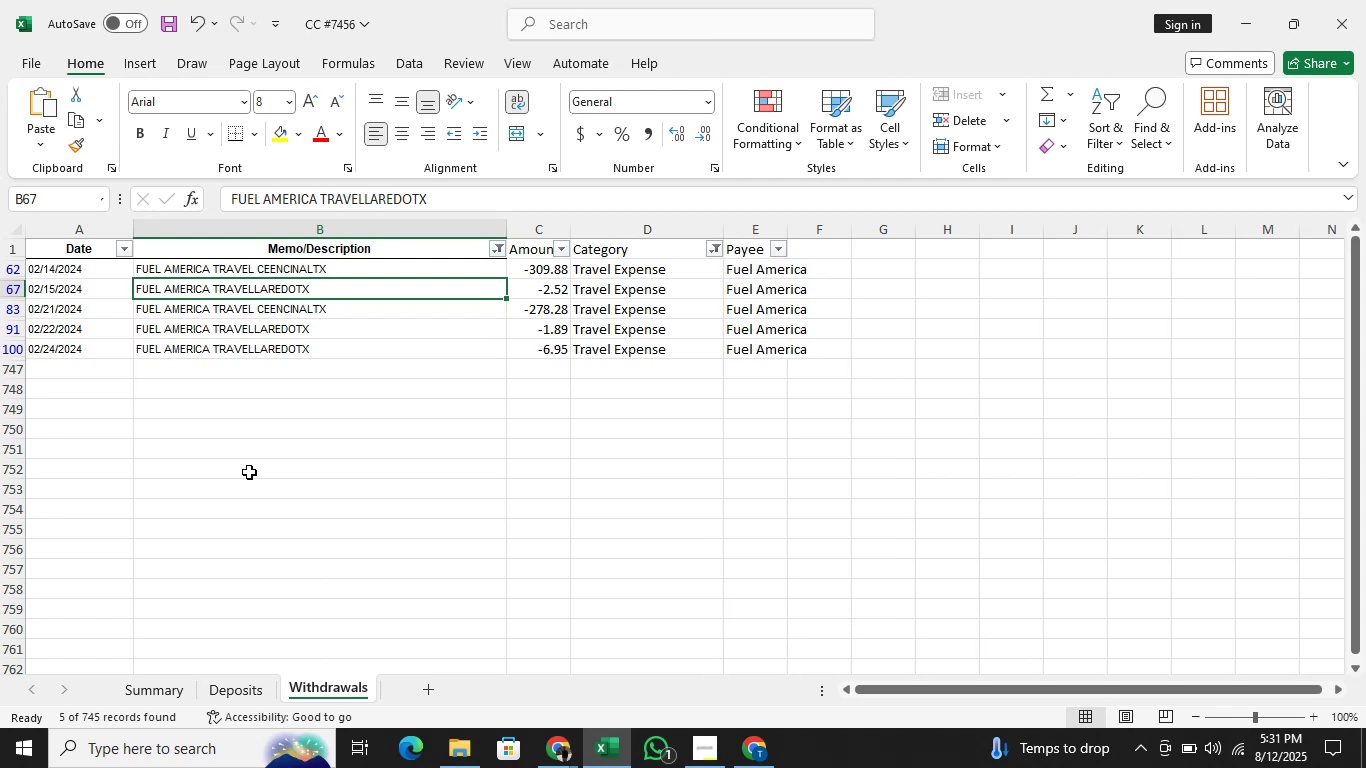 
key(Alt+Tab)
 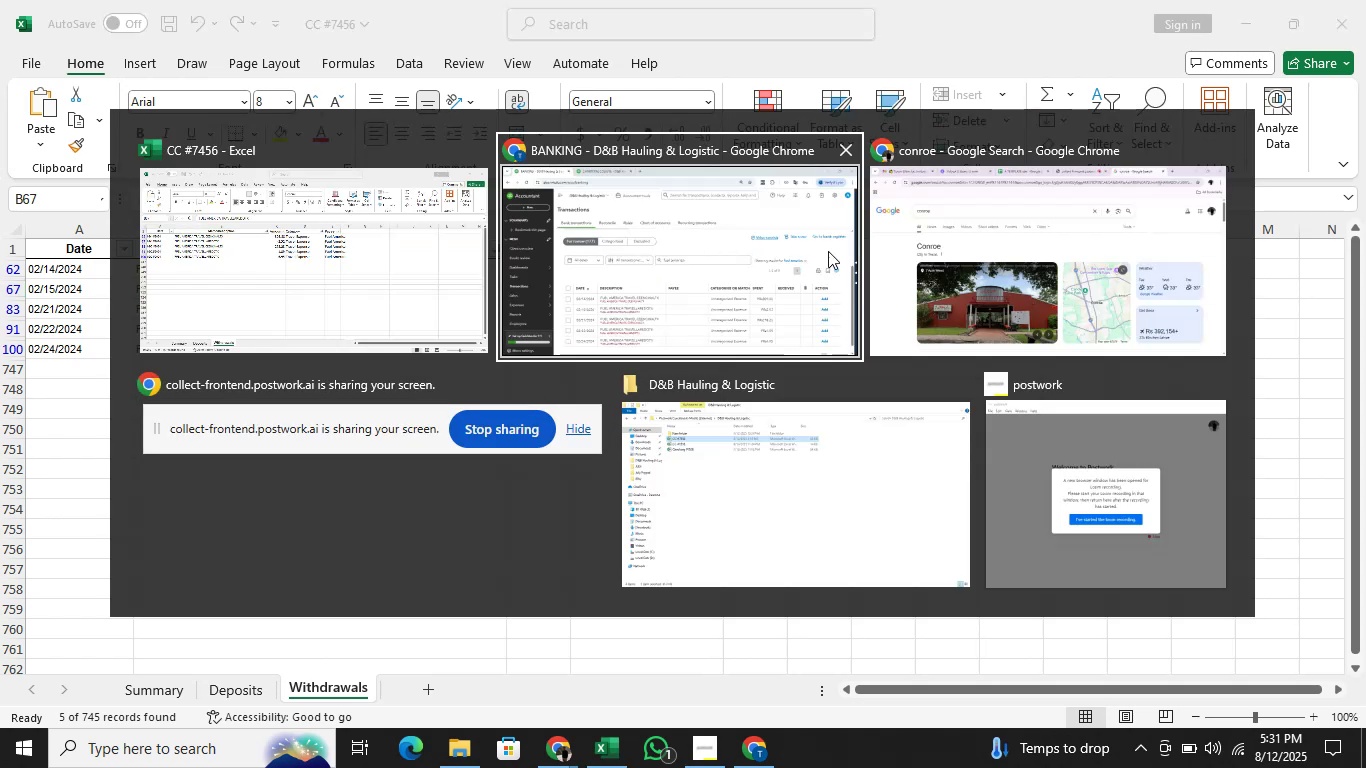 
left_click([915, 233])
 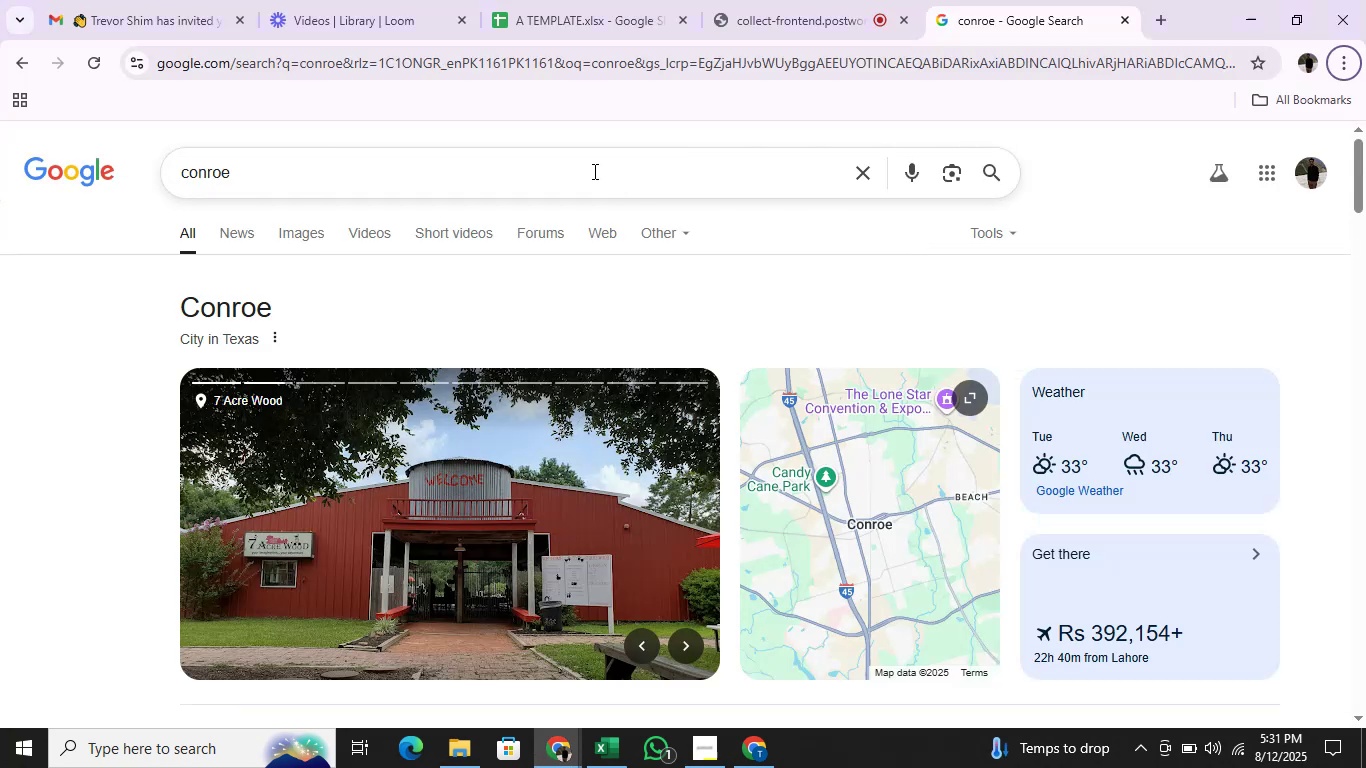 
left_click([593, 171])
 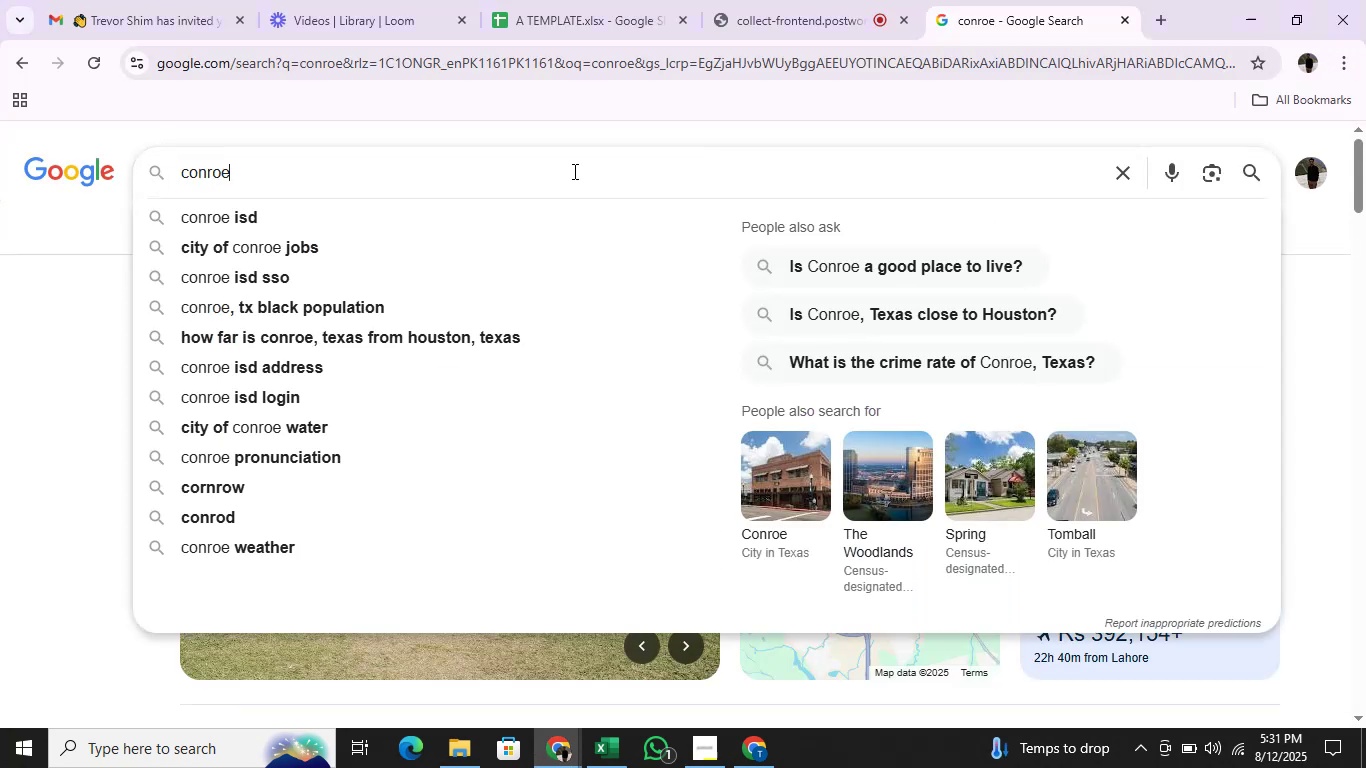 
hold_key(key=Backspace, duration=1.38)
 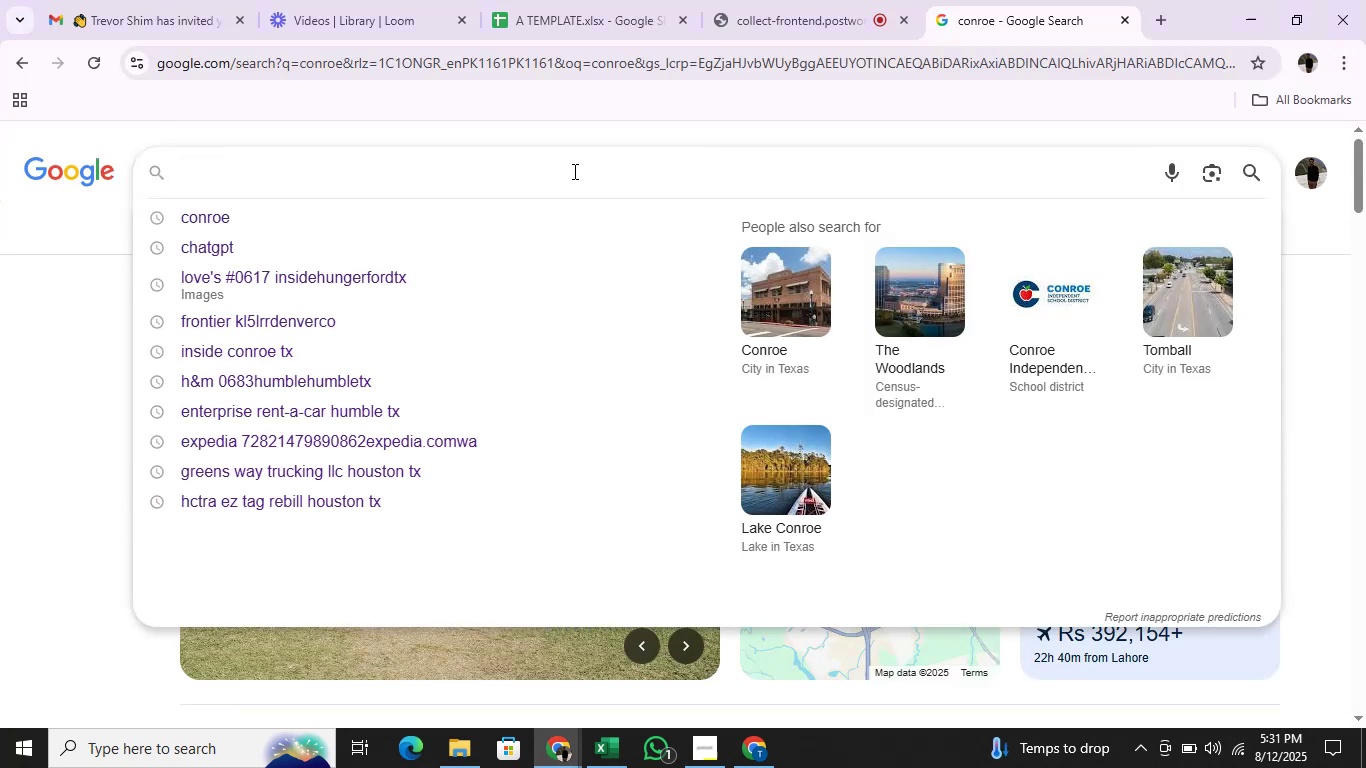 
type(fuel america)
 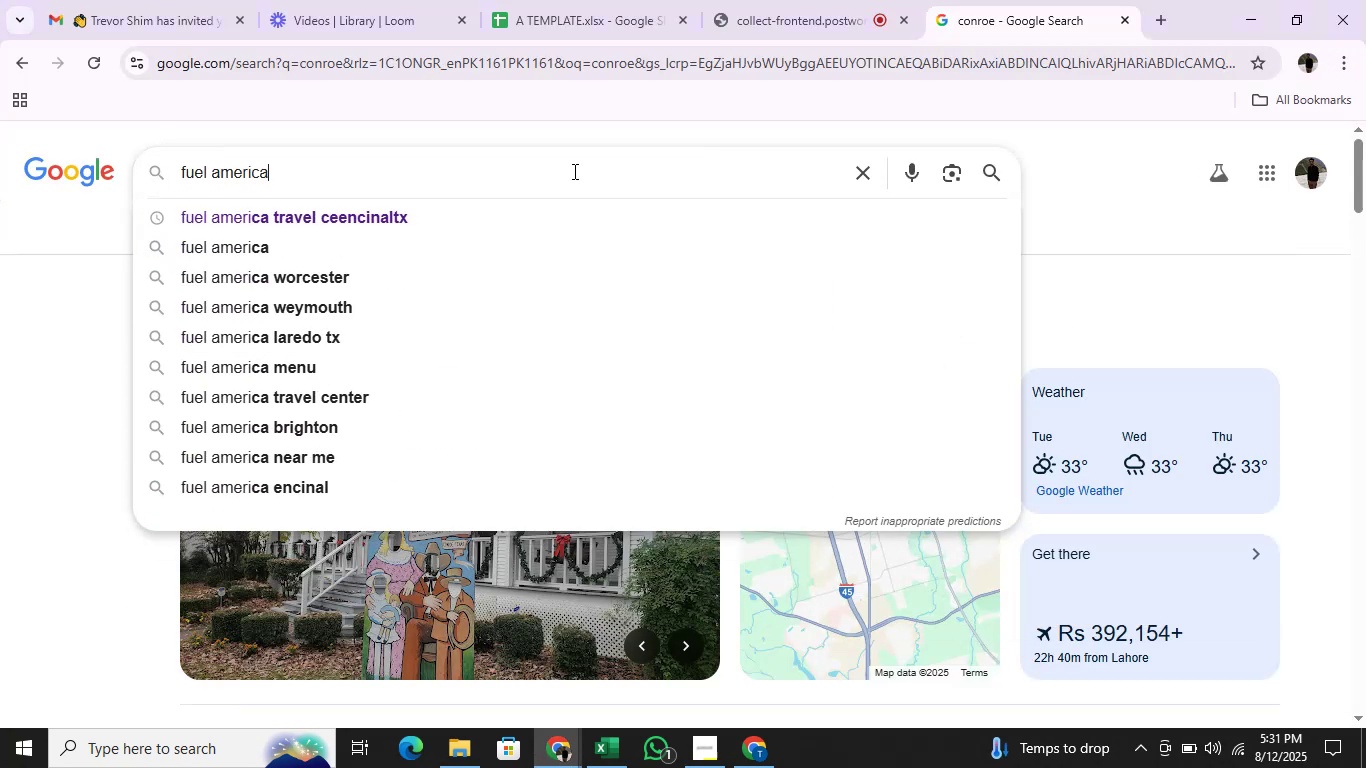 
key(Enter)
 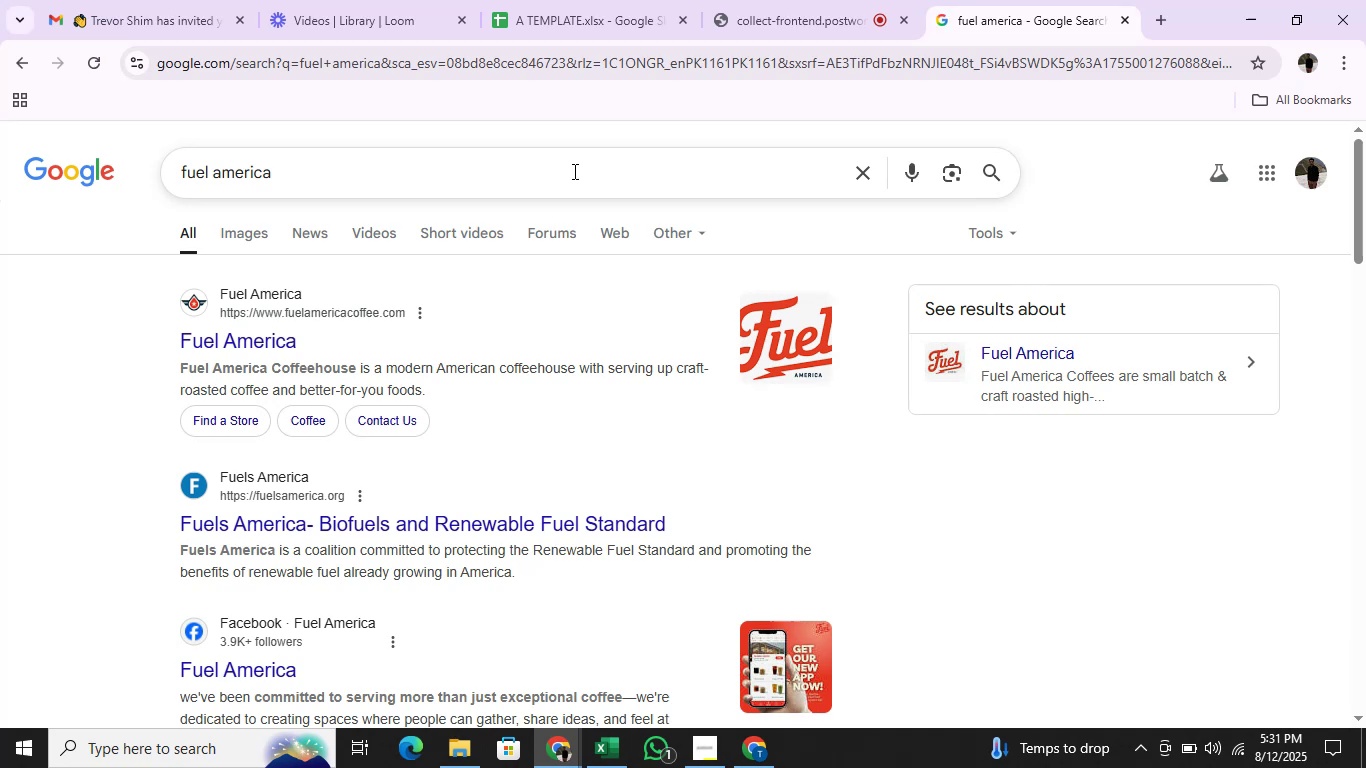 
wait(8.78)
 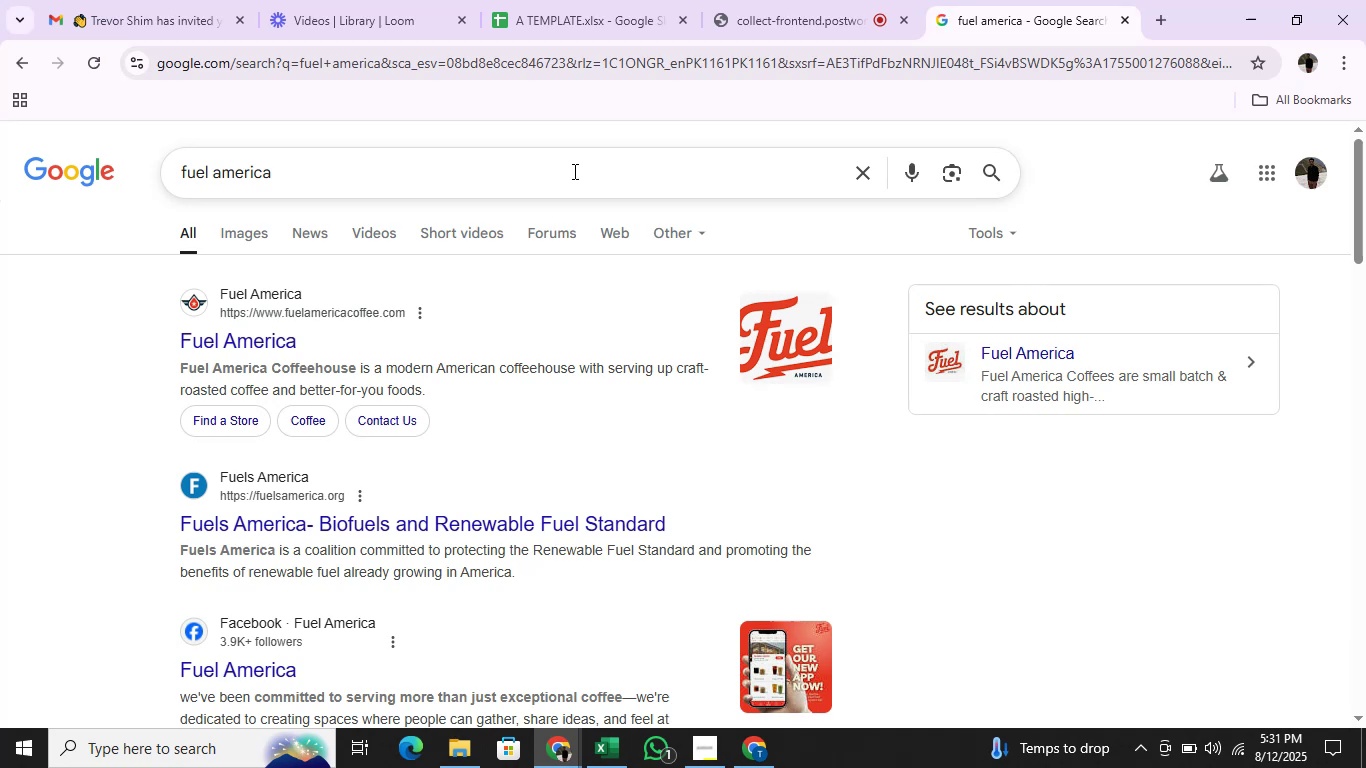 
scroll: coordinate [906, 348], scroll_direction: down, amount: 2.0
 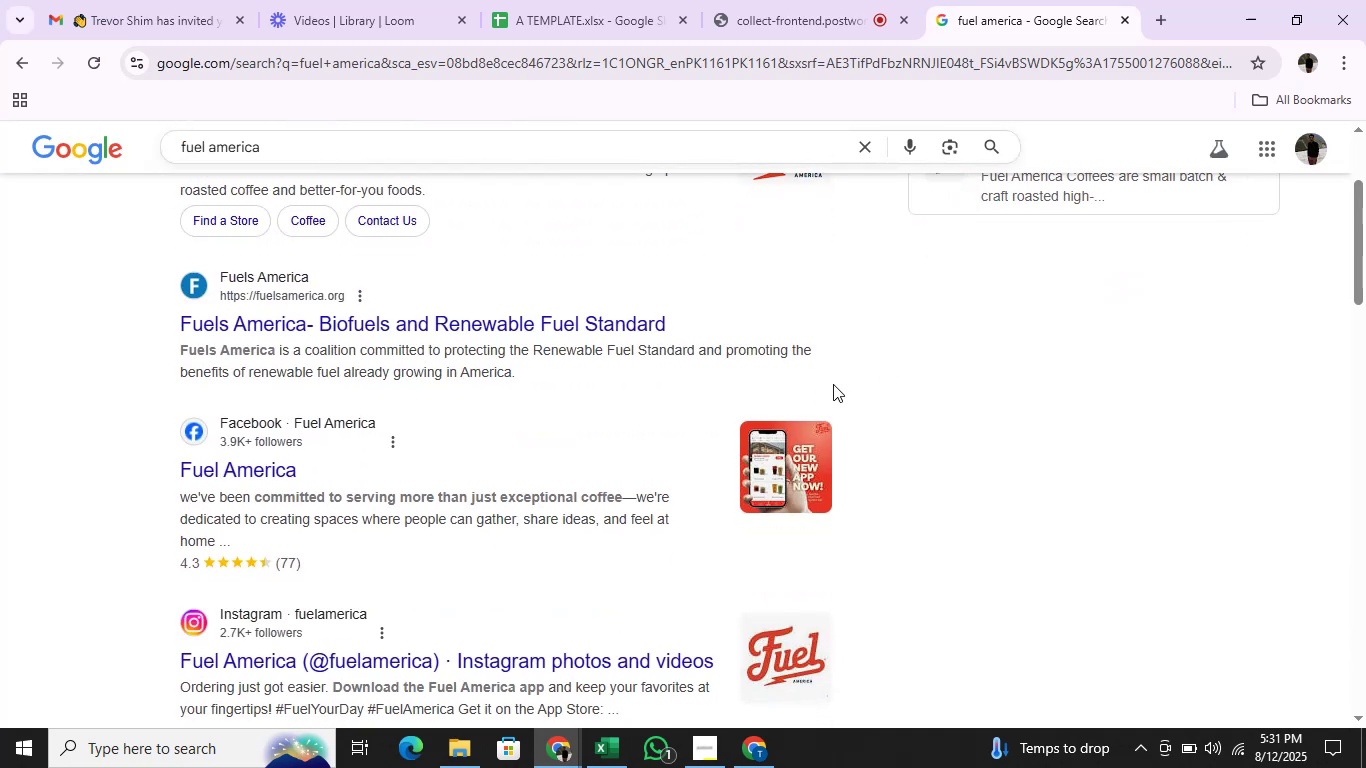 
scroll: coordinate [832, 400], scroll_direction: up, amount: 2.0
 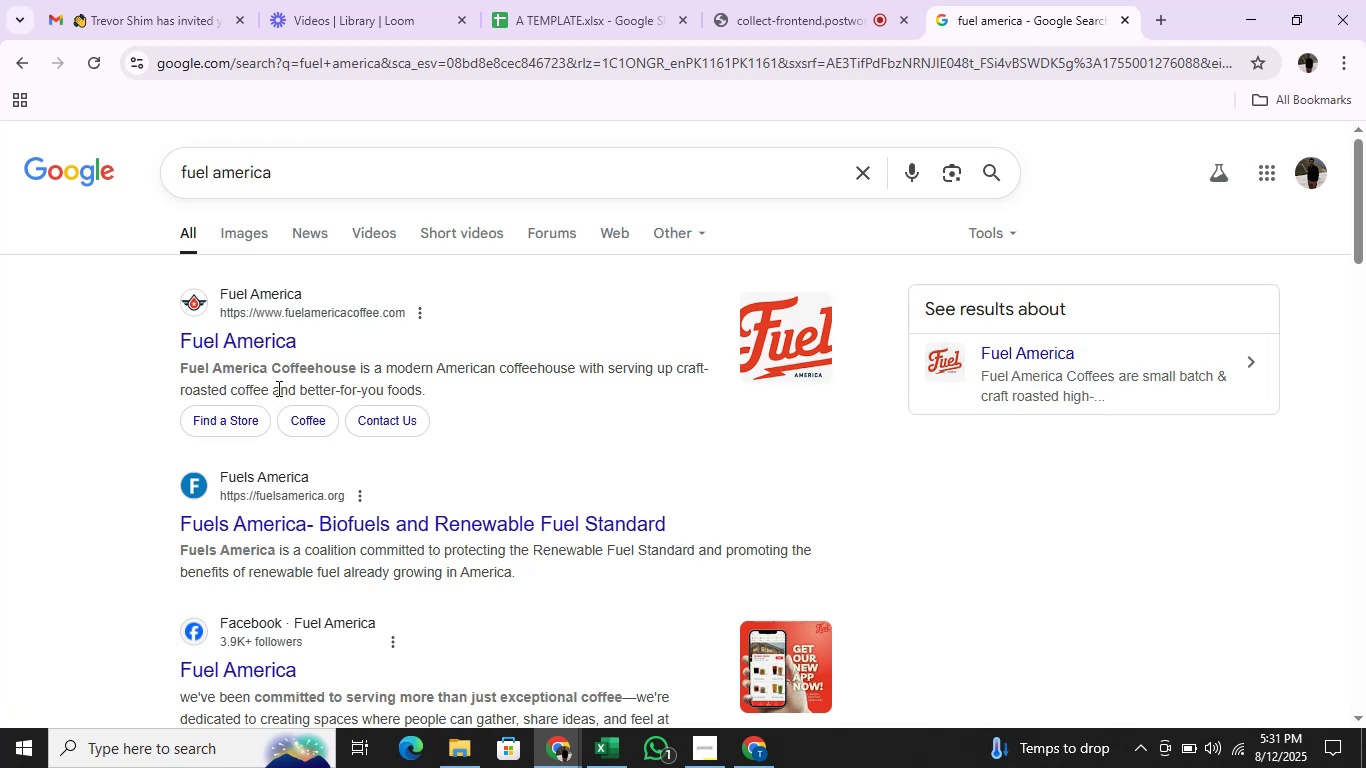 
wait(17.15)
 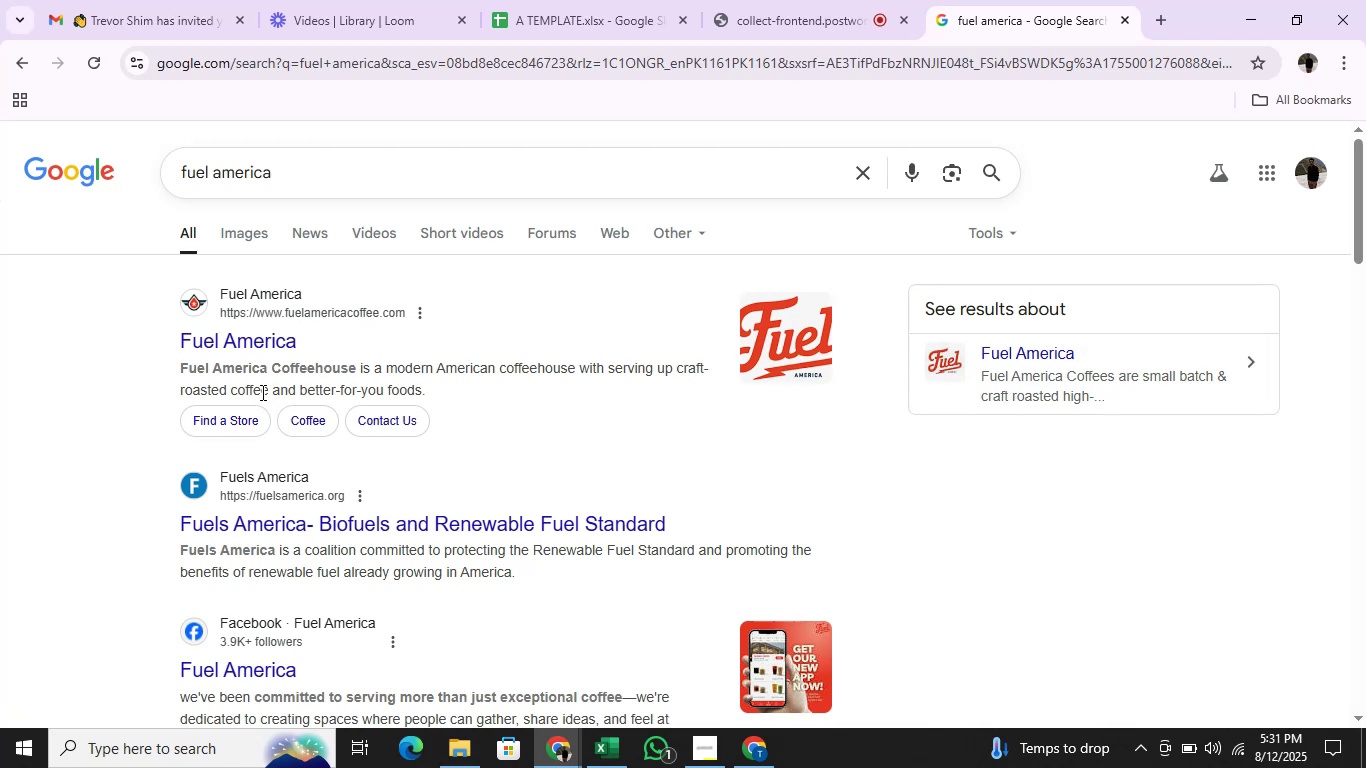 
key(Alt+Tab)
 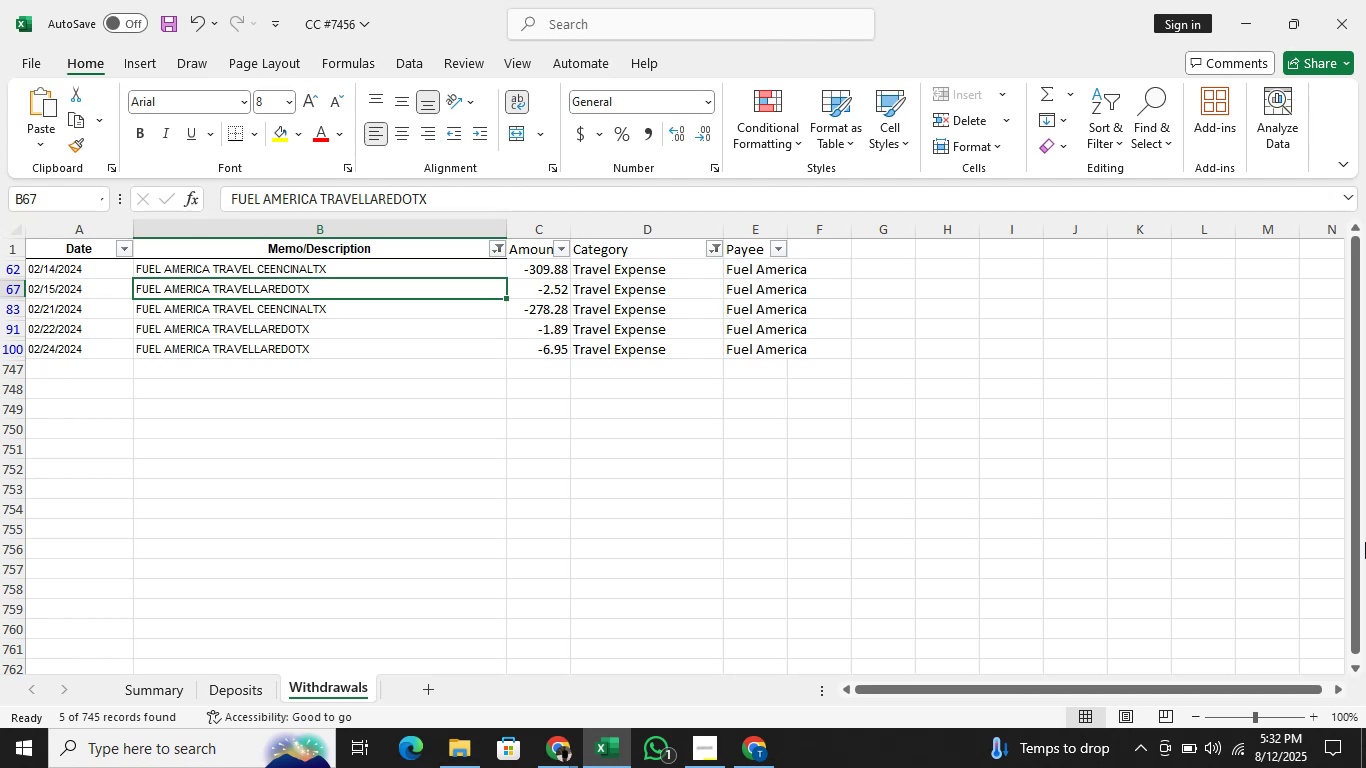 
wait(19.65)
 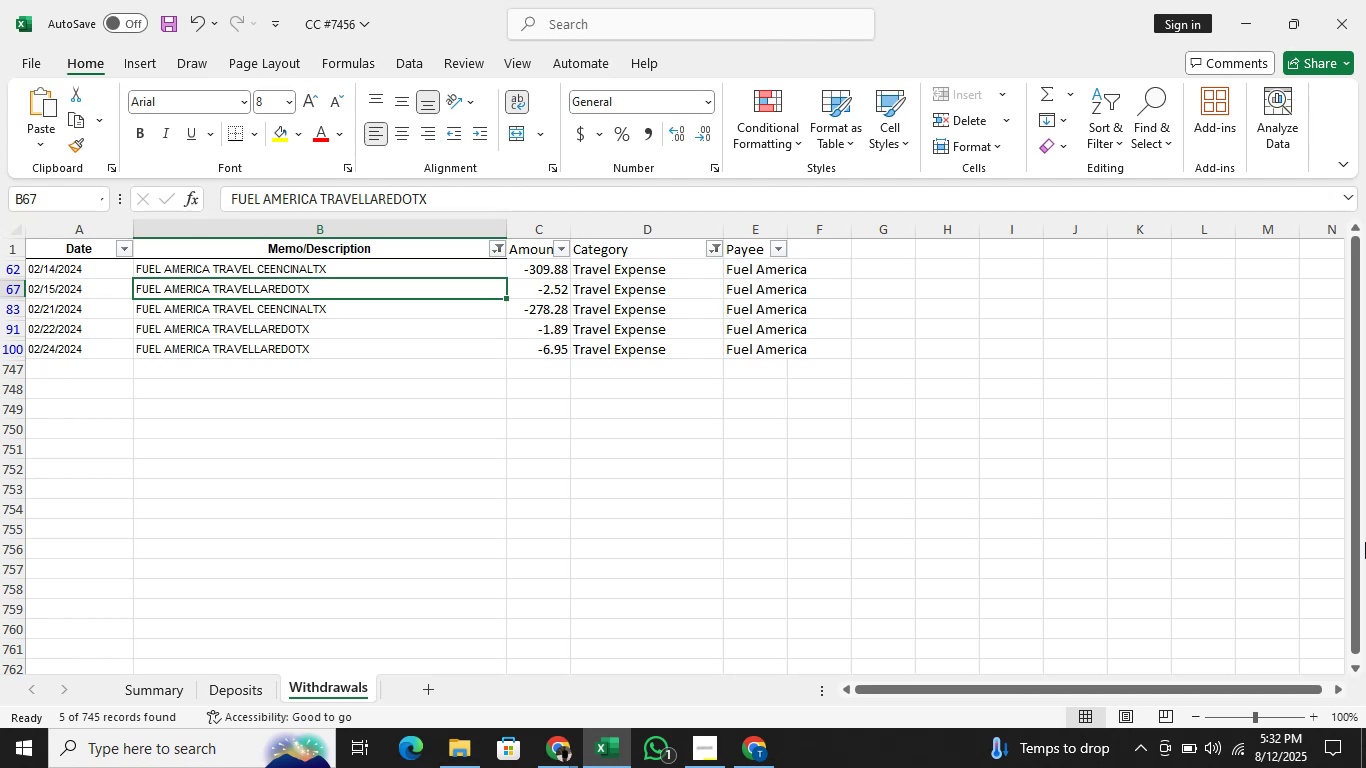 
key(Alt+AltLeft)
 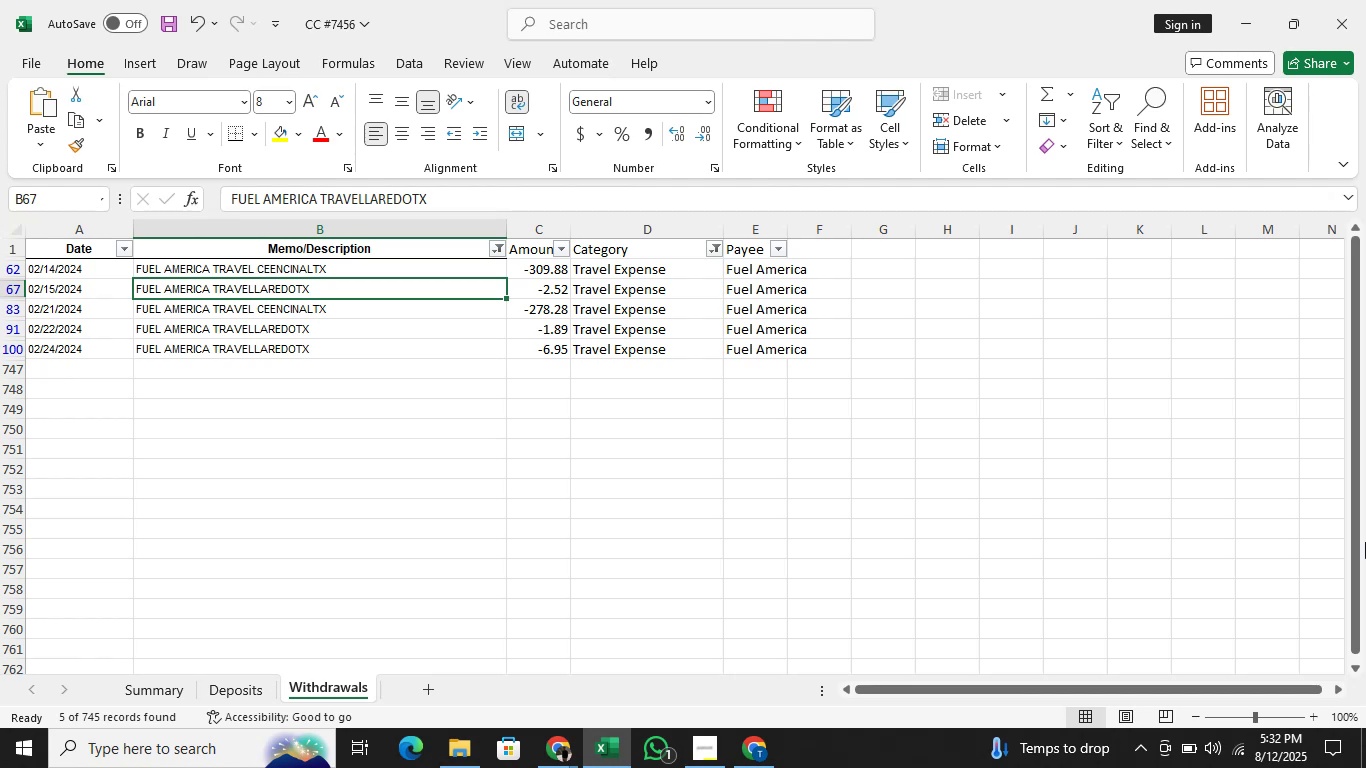 
key(Alt+Tab)
 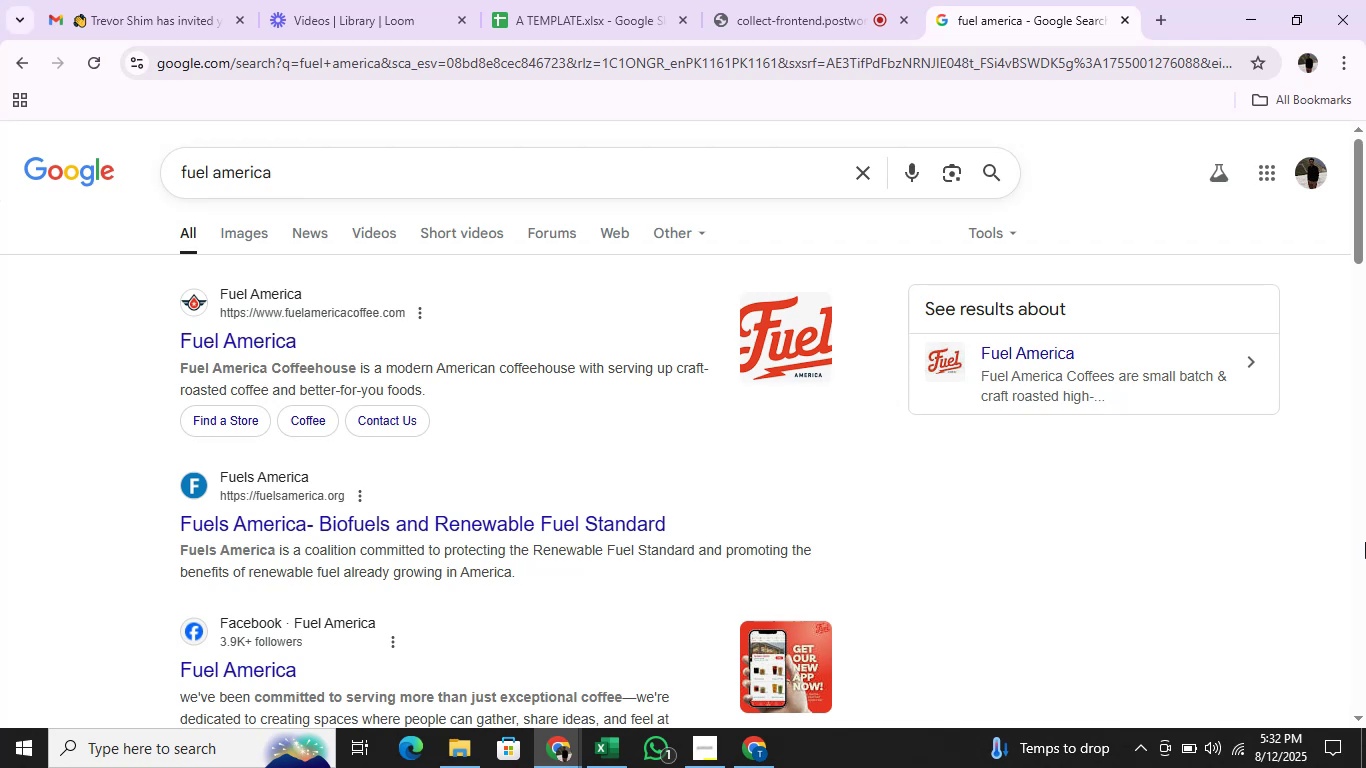 
wait(25.41)
 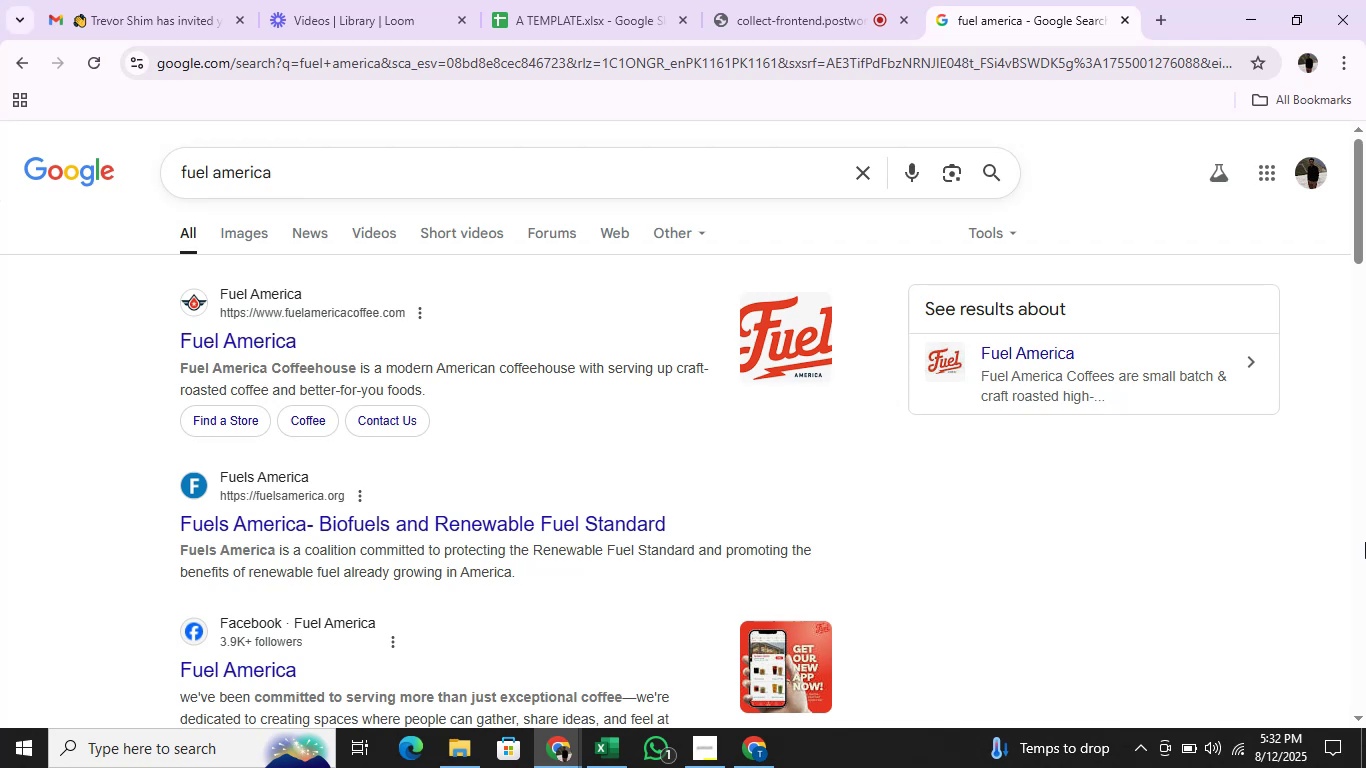 
key(Alt+AltLeft)
 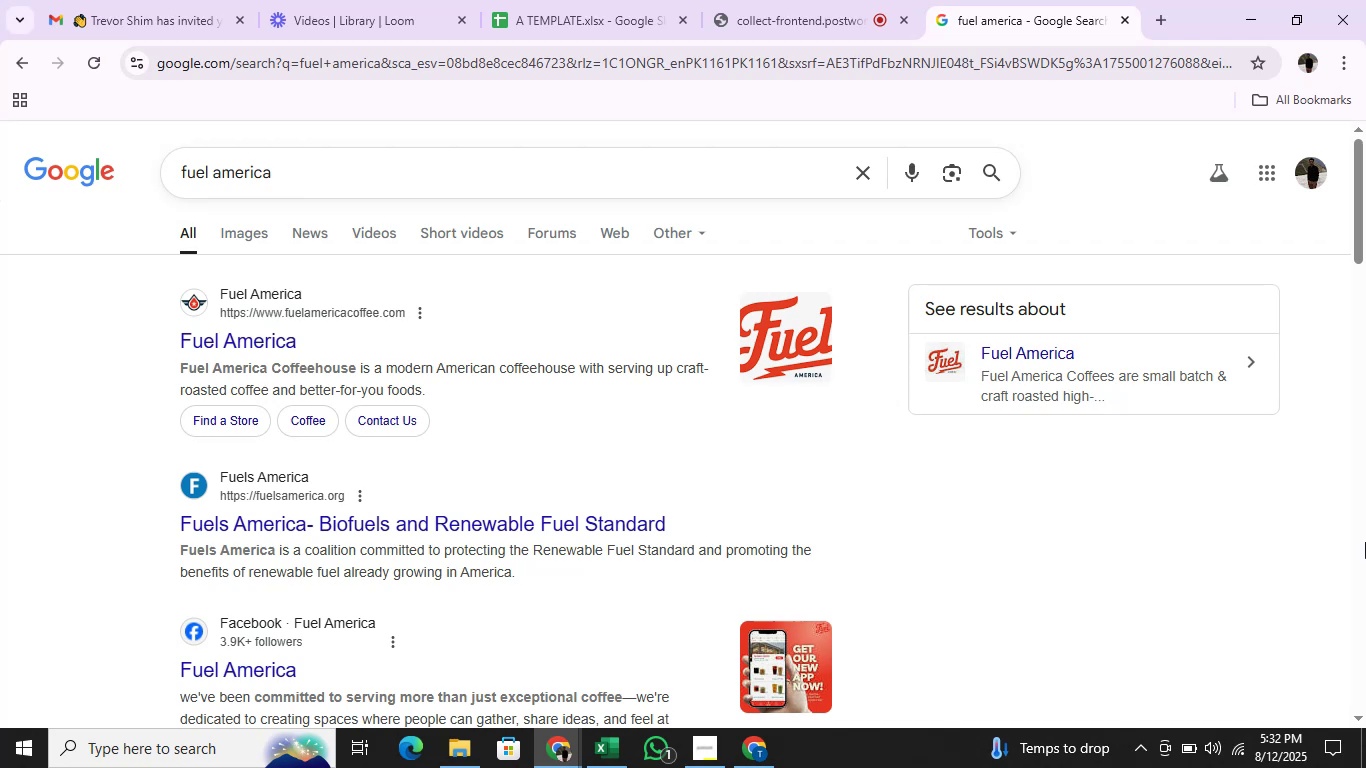 
key(Alt+Tab)
 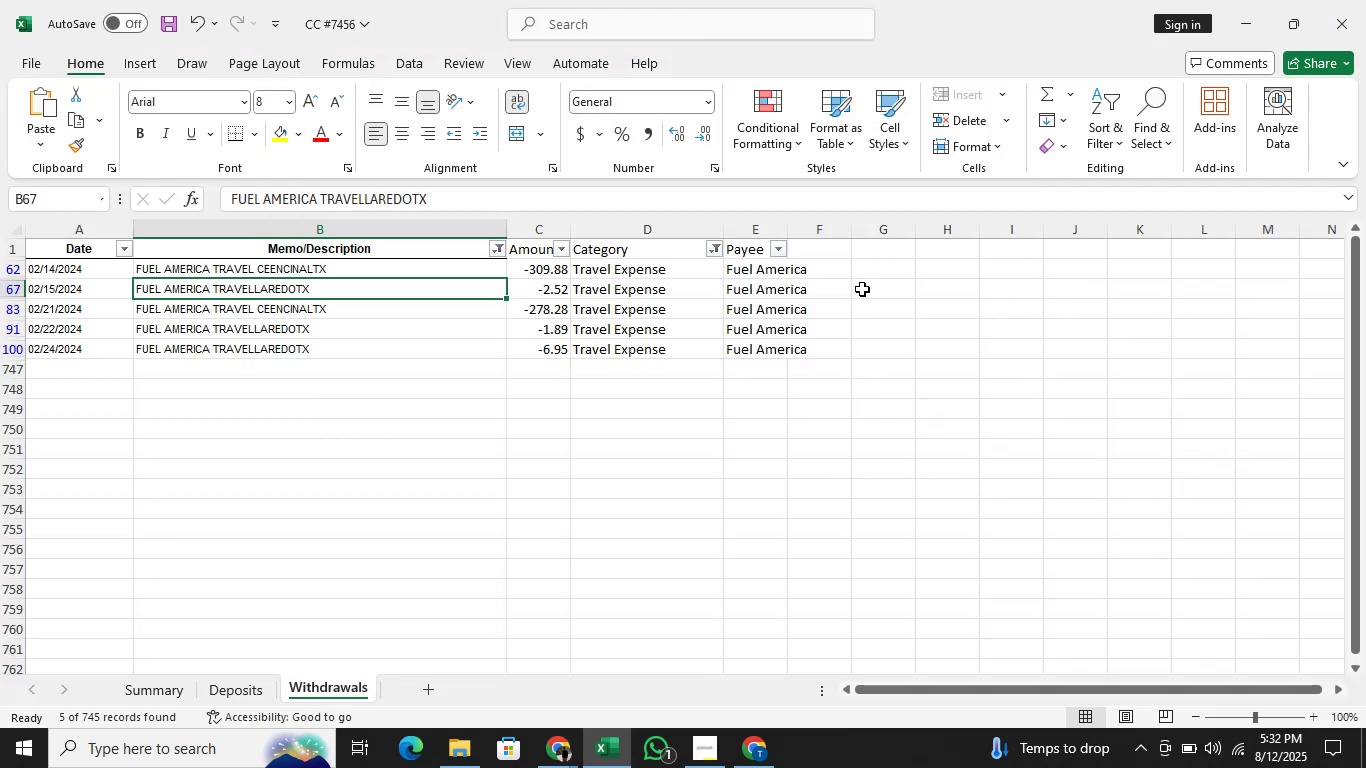 
key(Alt+AltLeft)
 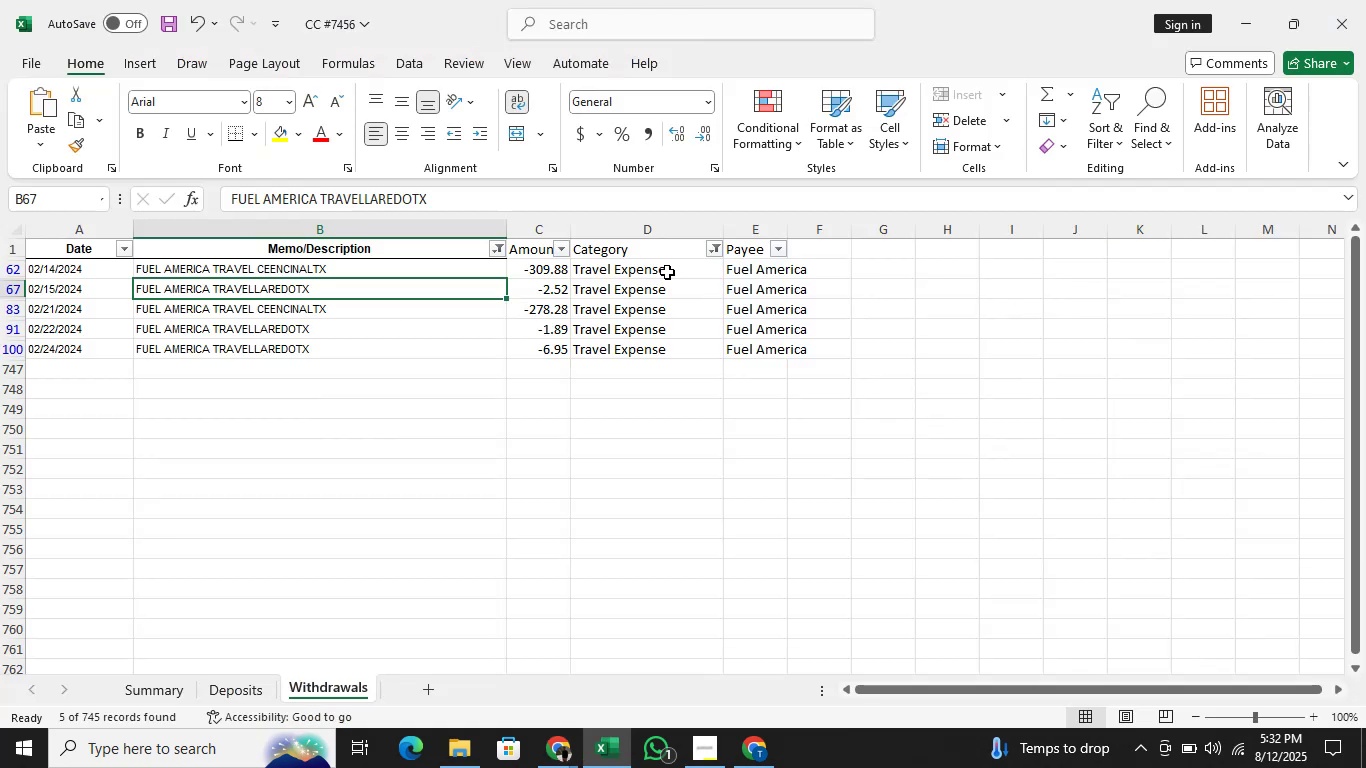 
key(Alt+Tab)
 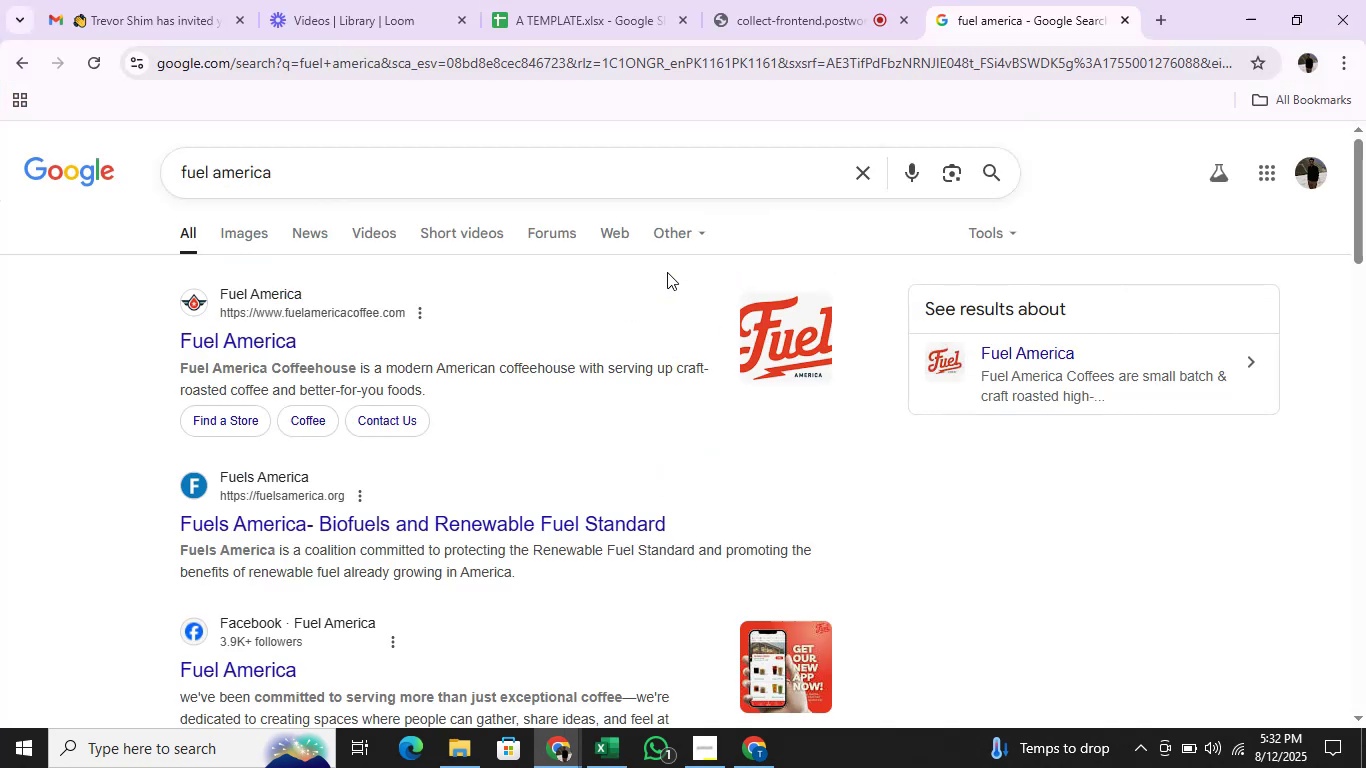 
wait(10.09)
 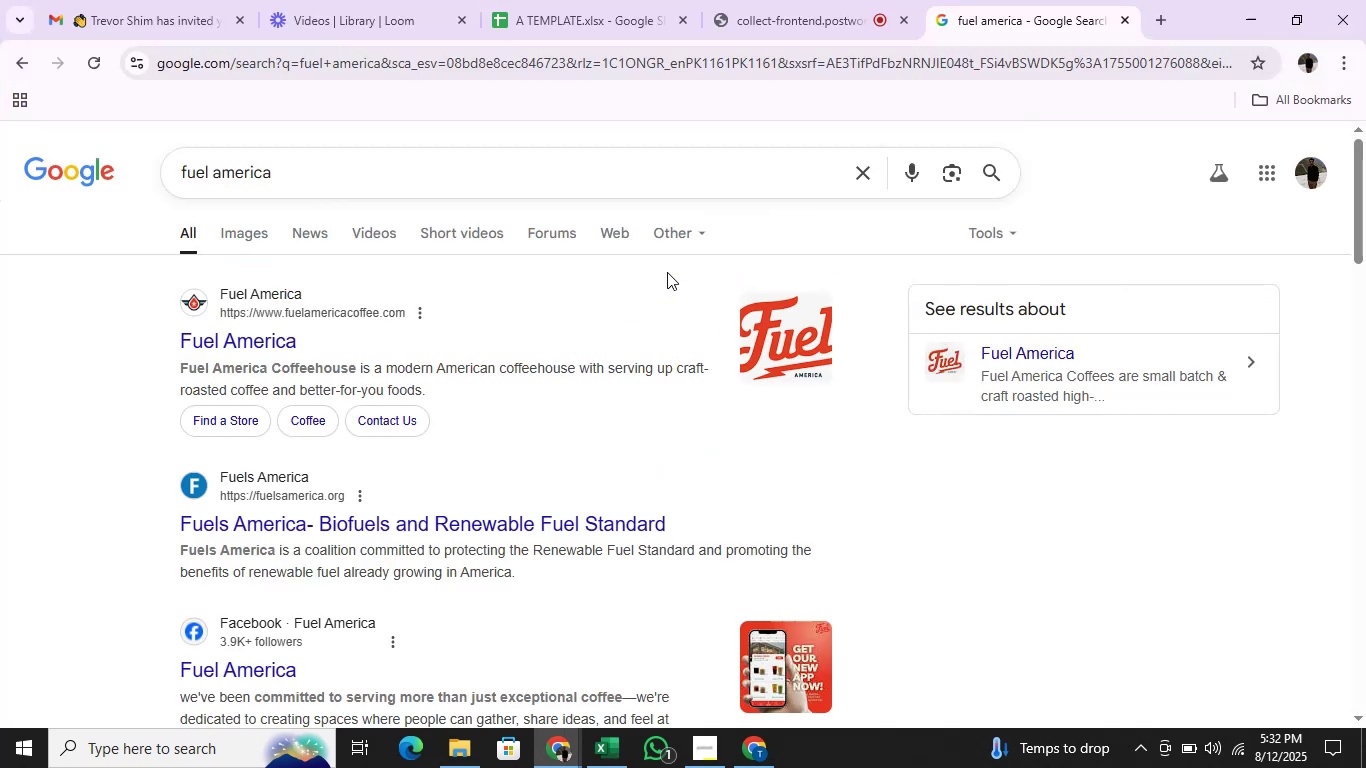 
key(Alt+AltLeft)
 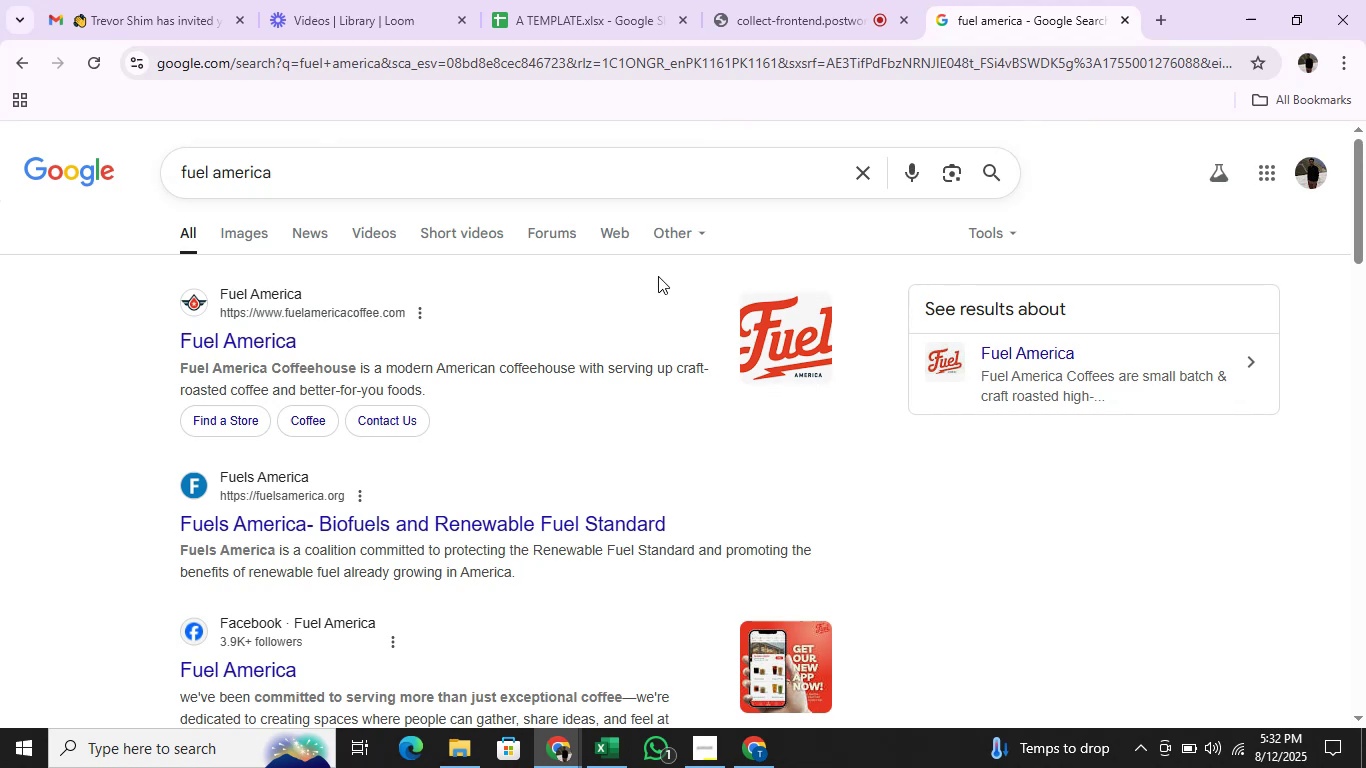 
key(Alt+Tab)
 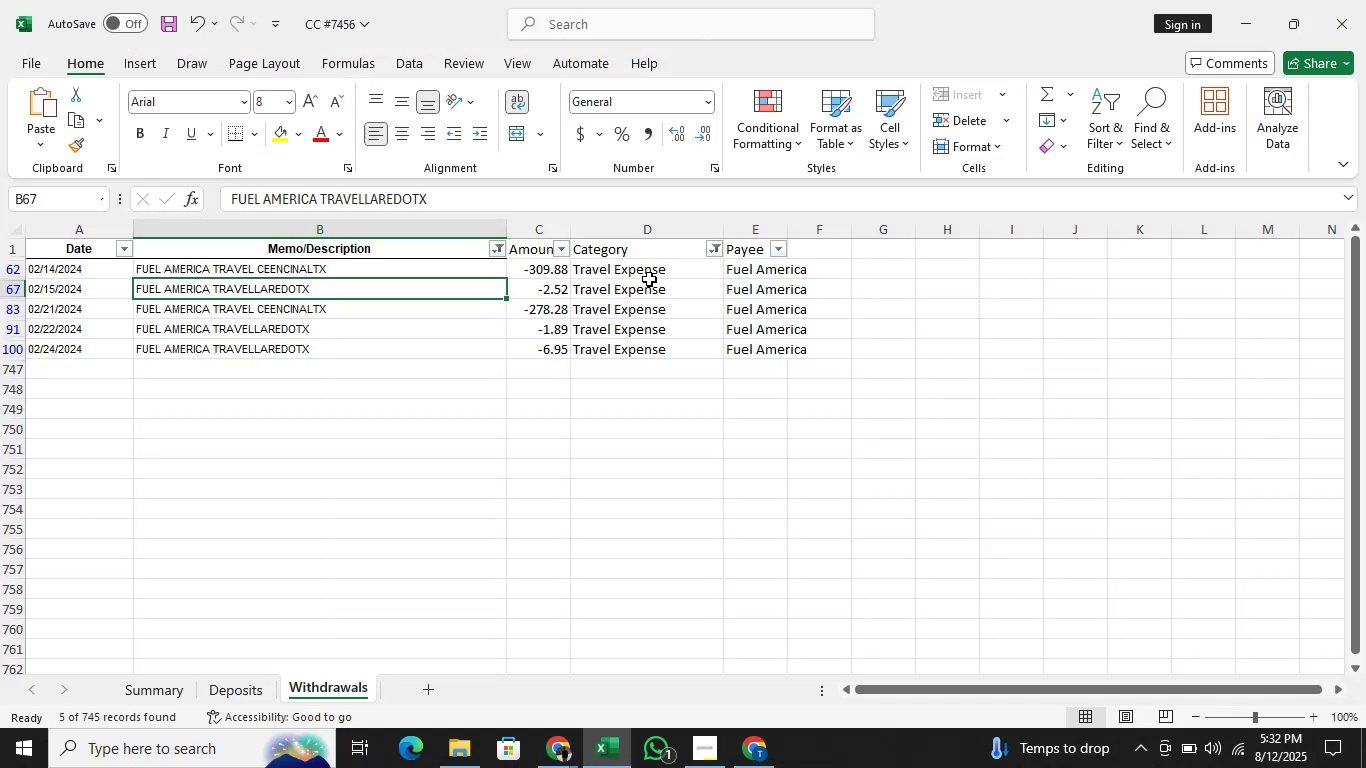 
key(Alt+AltLeft)
 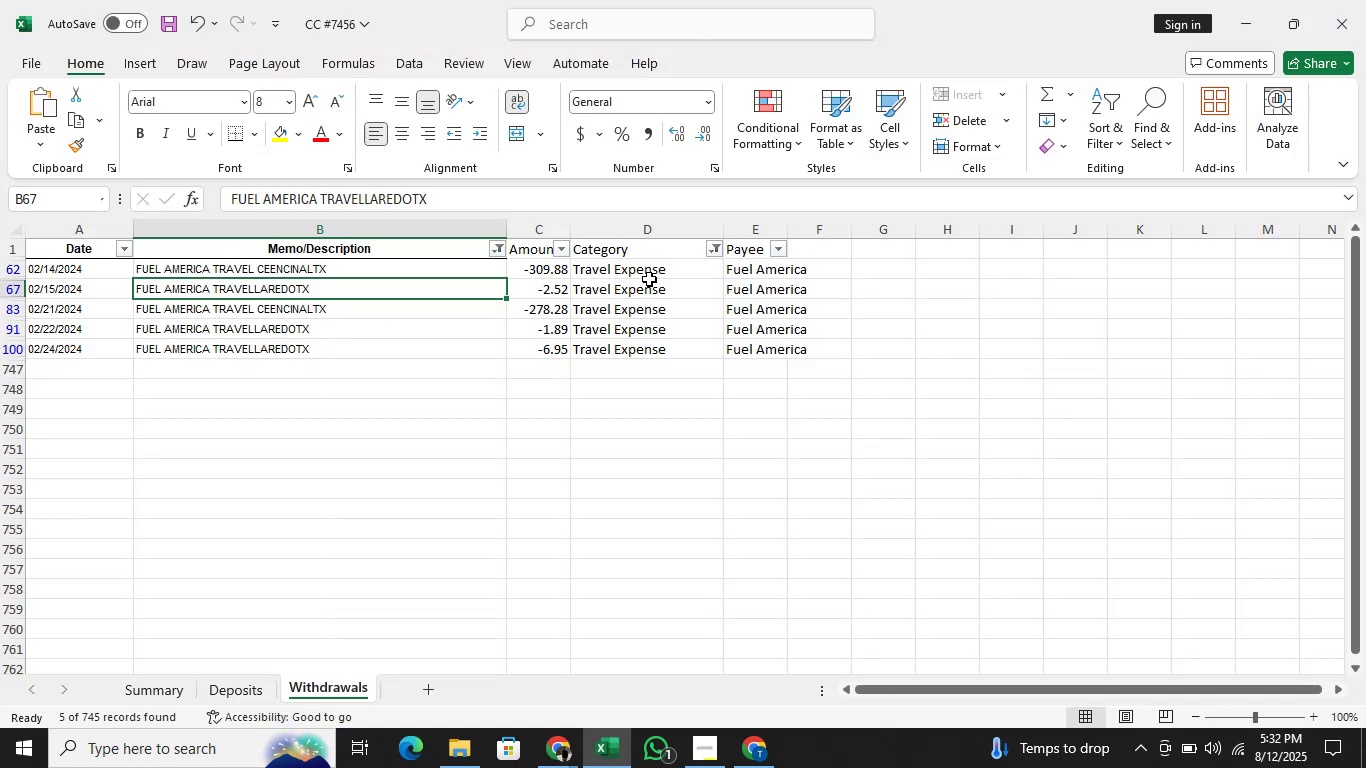 
key(Alt+Tab)
 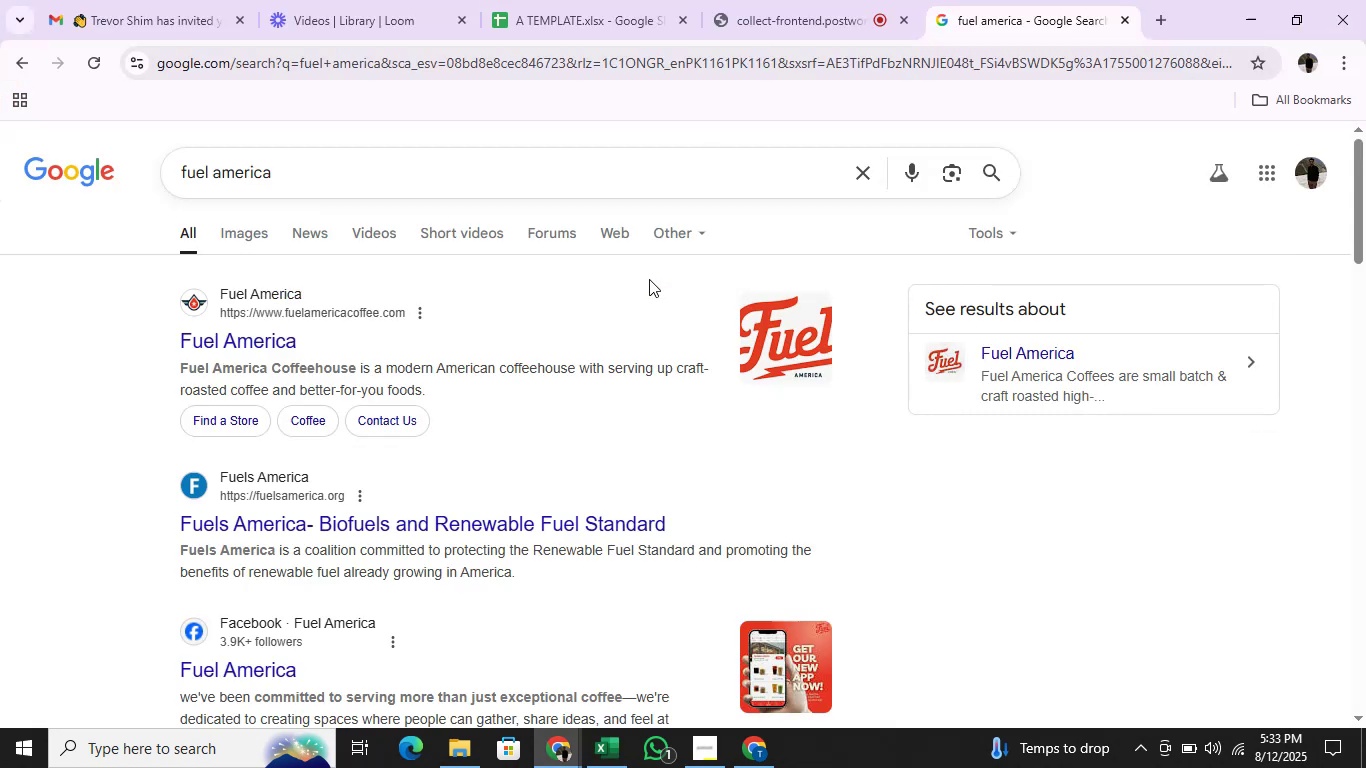 
key(Alt+Tab)
 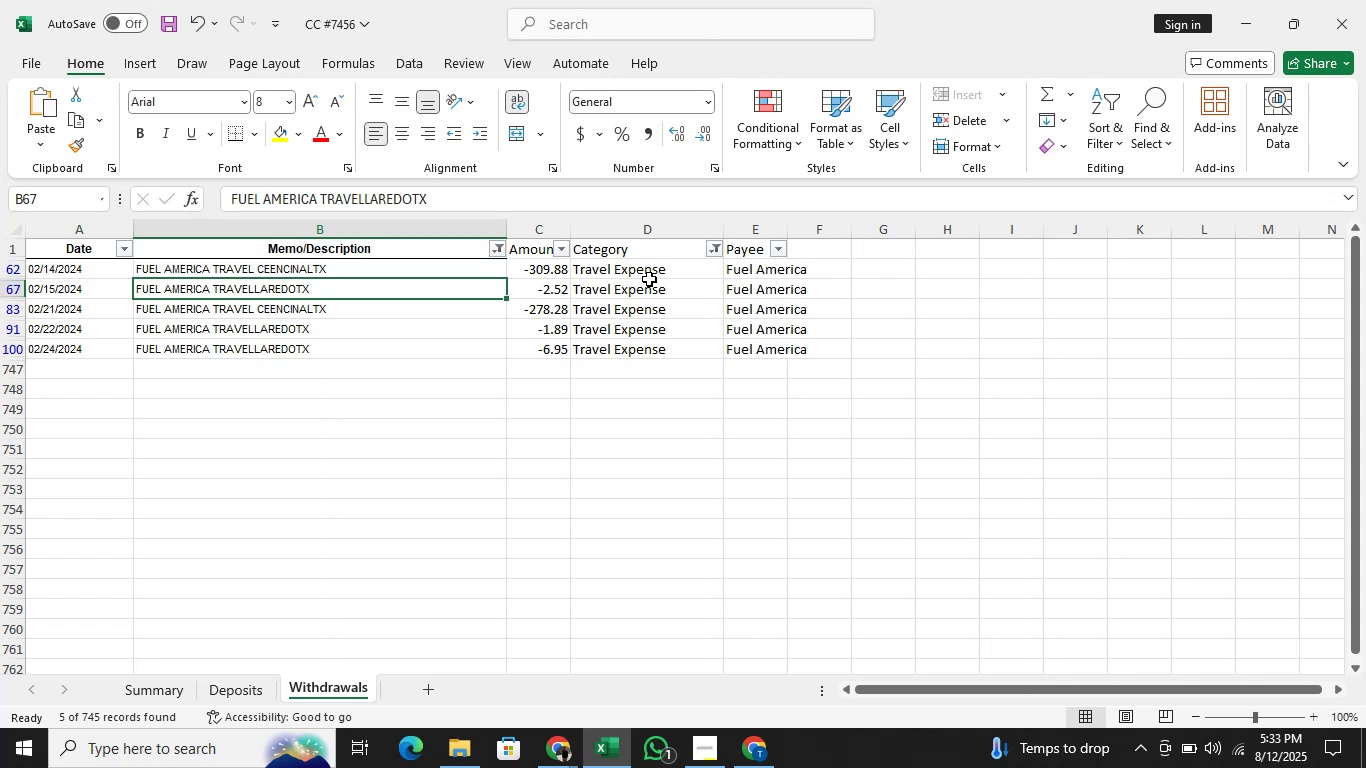 
wait(8.72)
 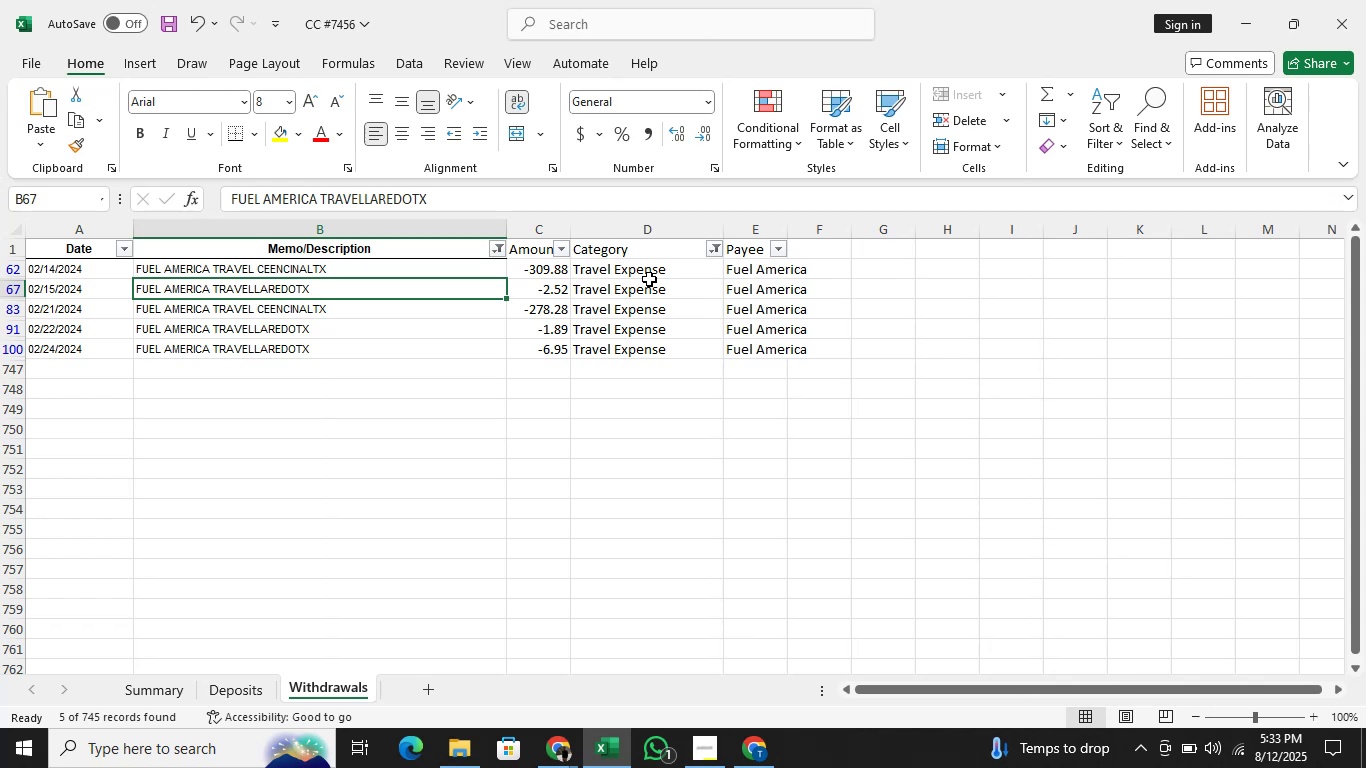 
key(Alt+Tab)
 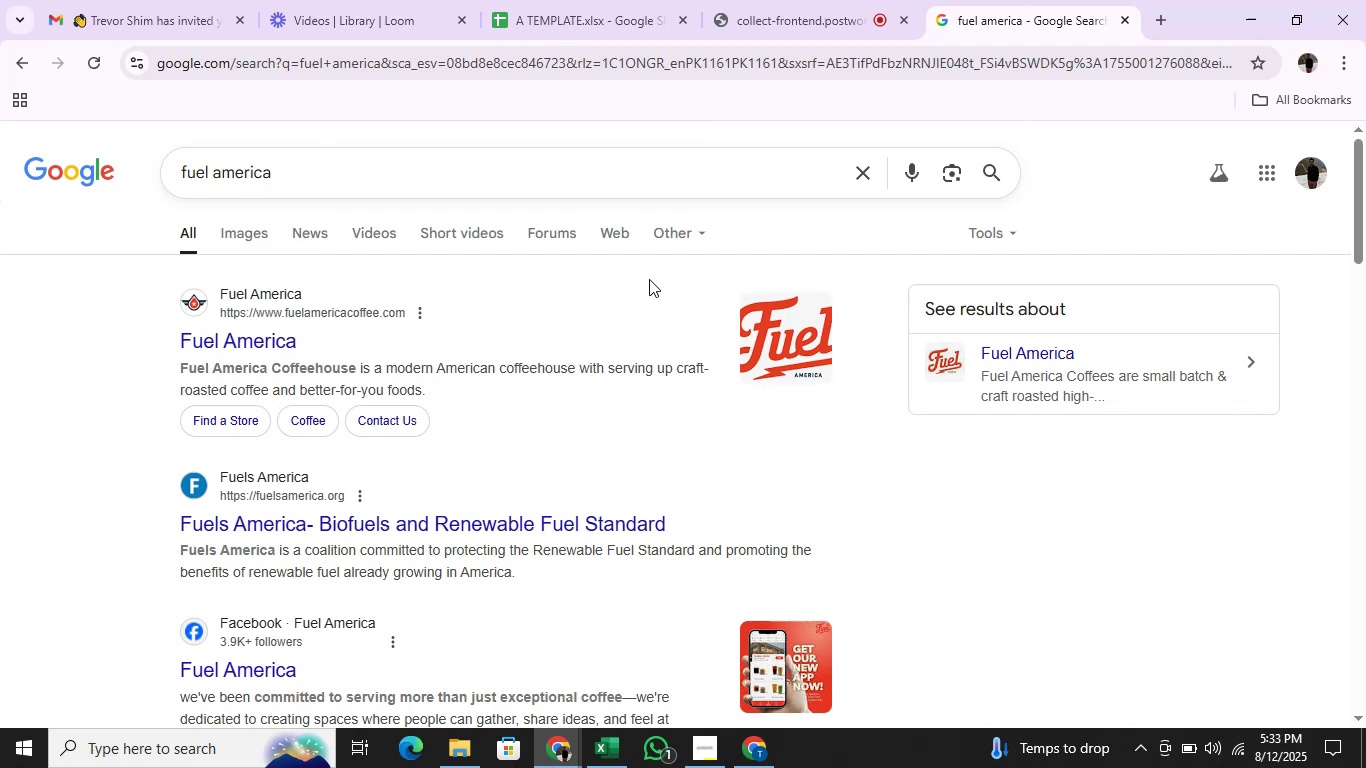 
key(Alt+AltLeft)
 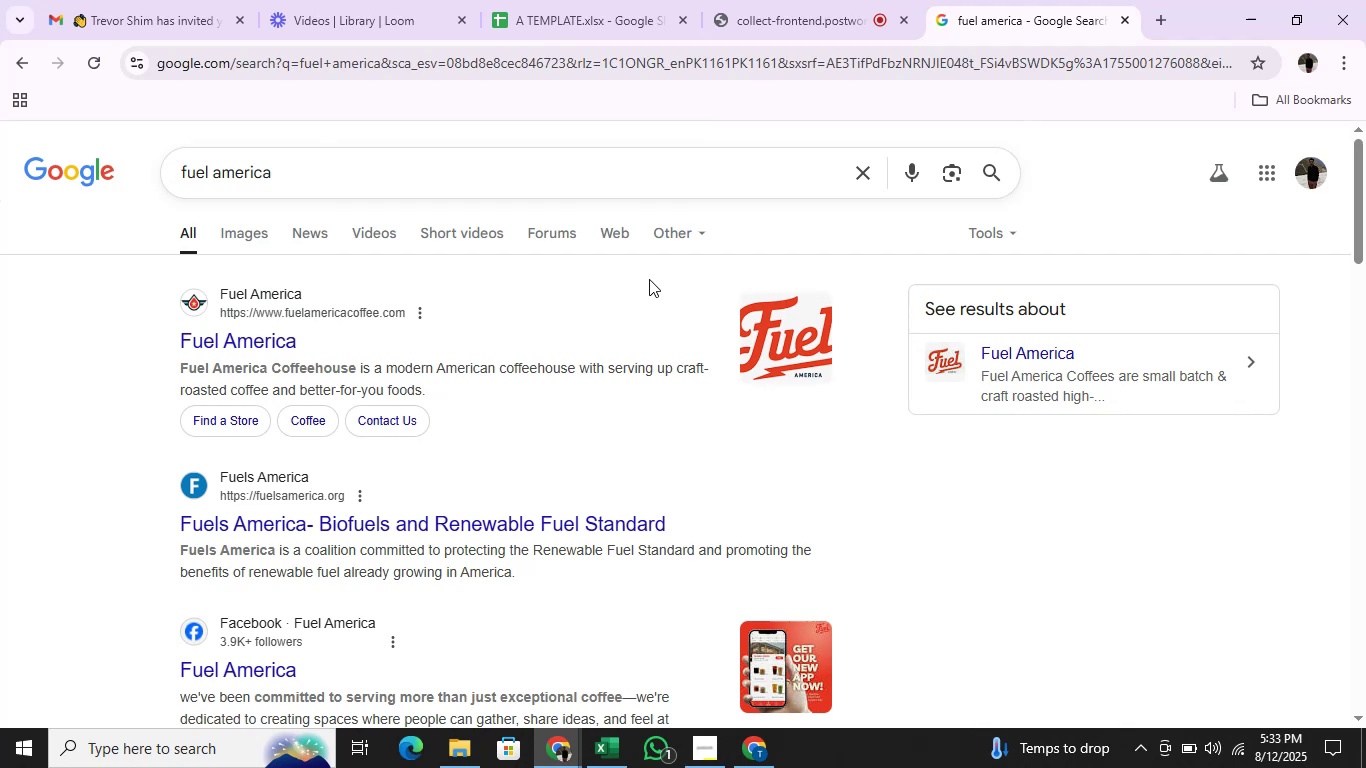 
key(Alt+Tab)
 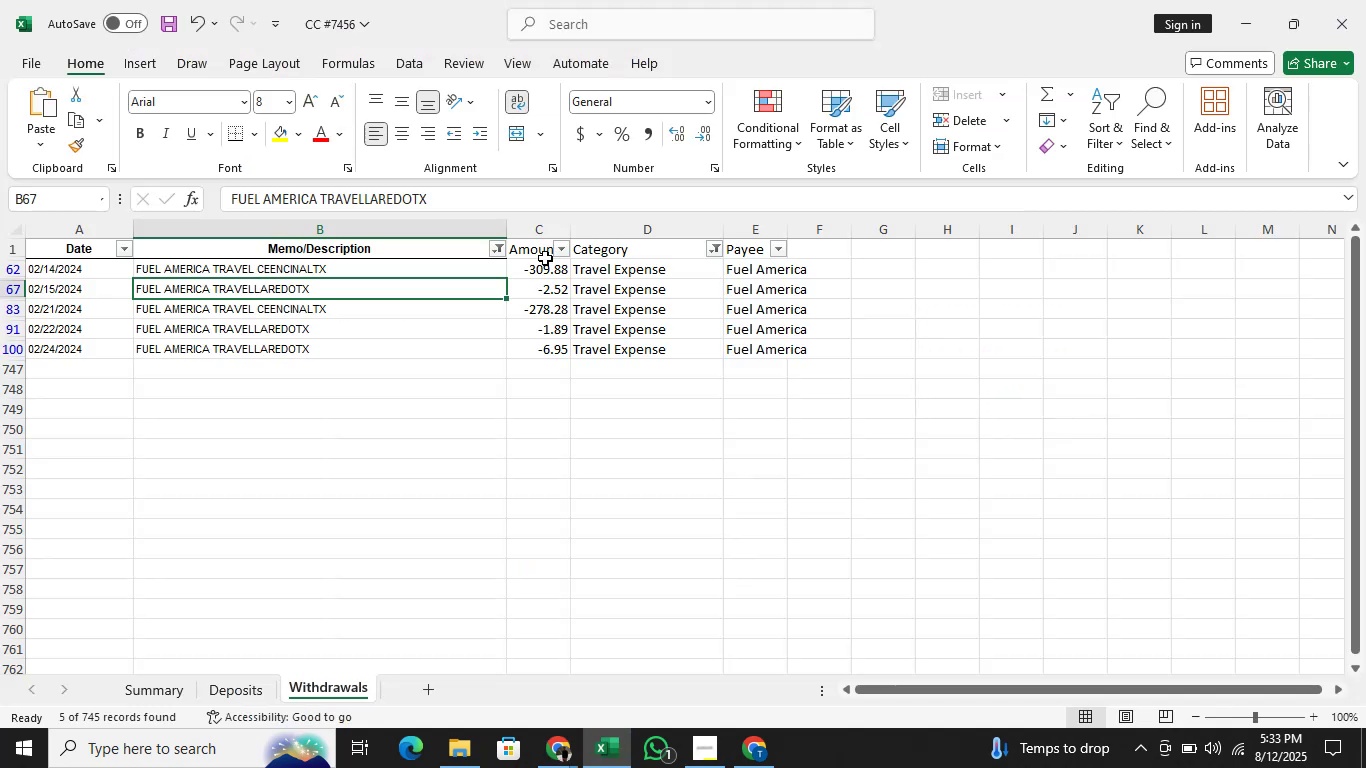 
key(Alt+AltLeft)
 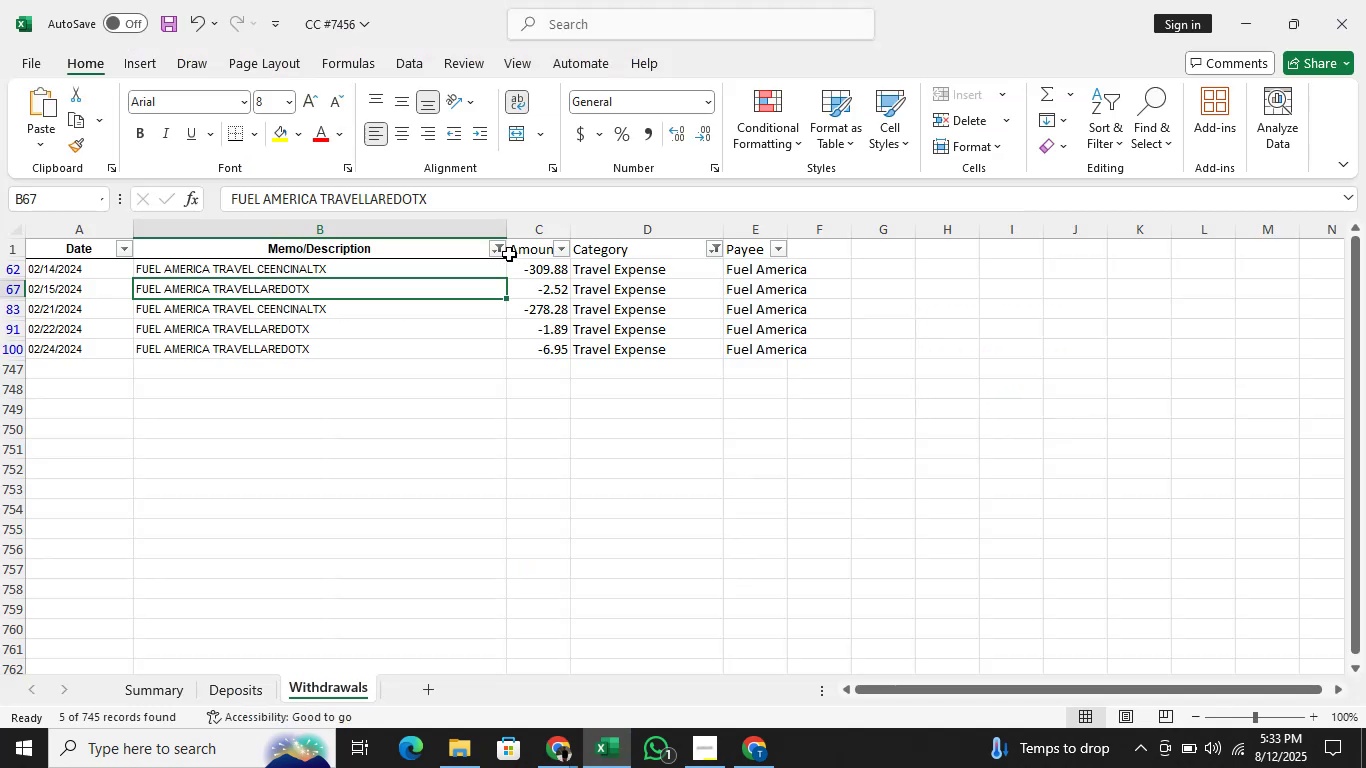 
key(Alt+Tab)
 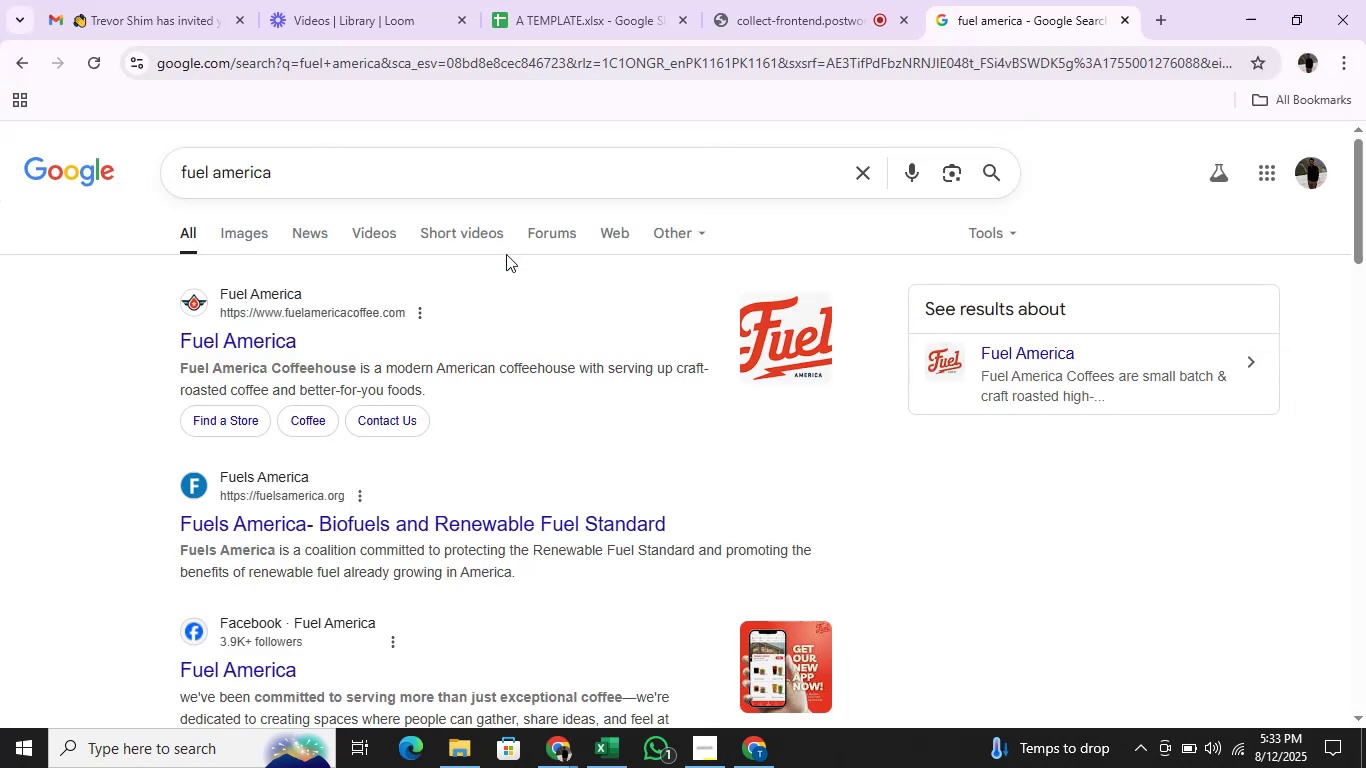 
key(Alt+Tab)
 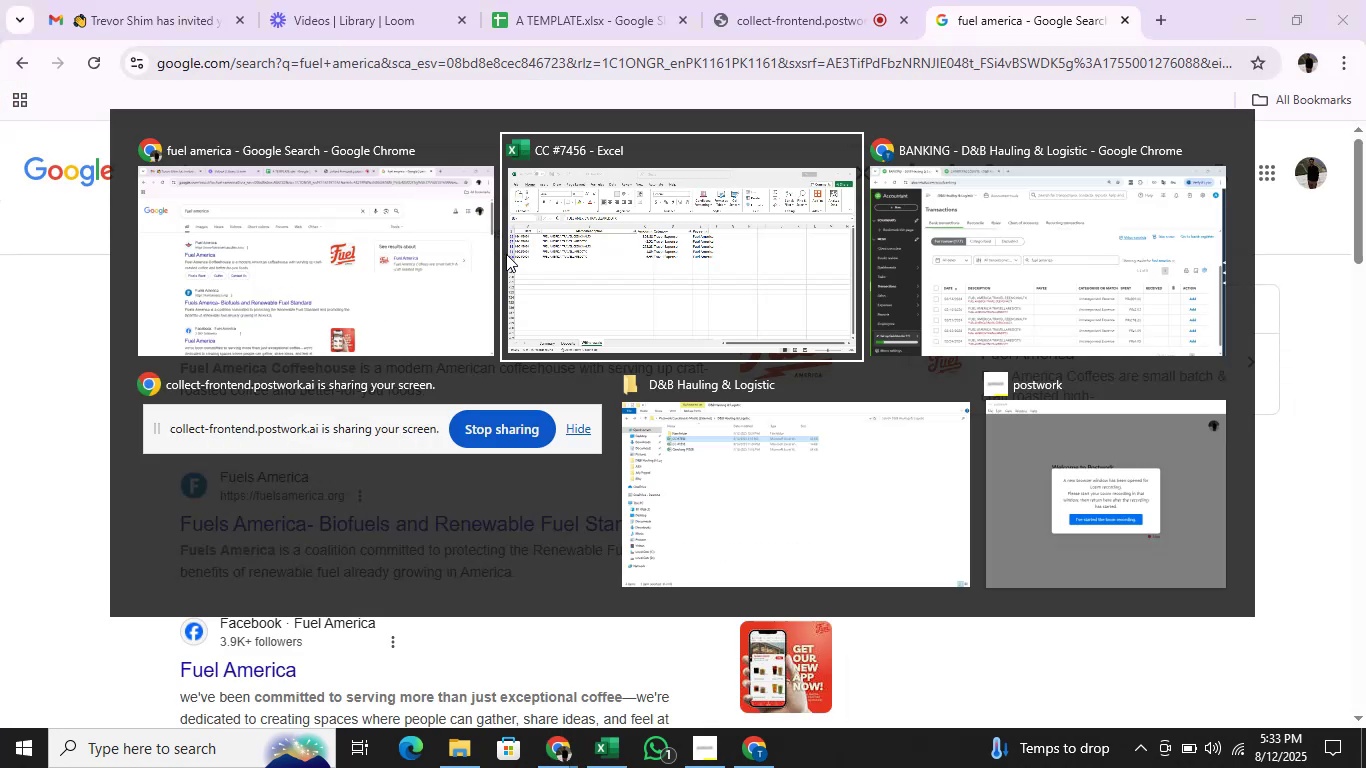 
key(Alt+ArrowRight)
 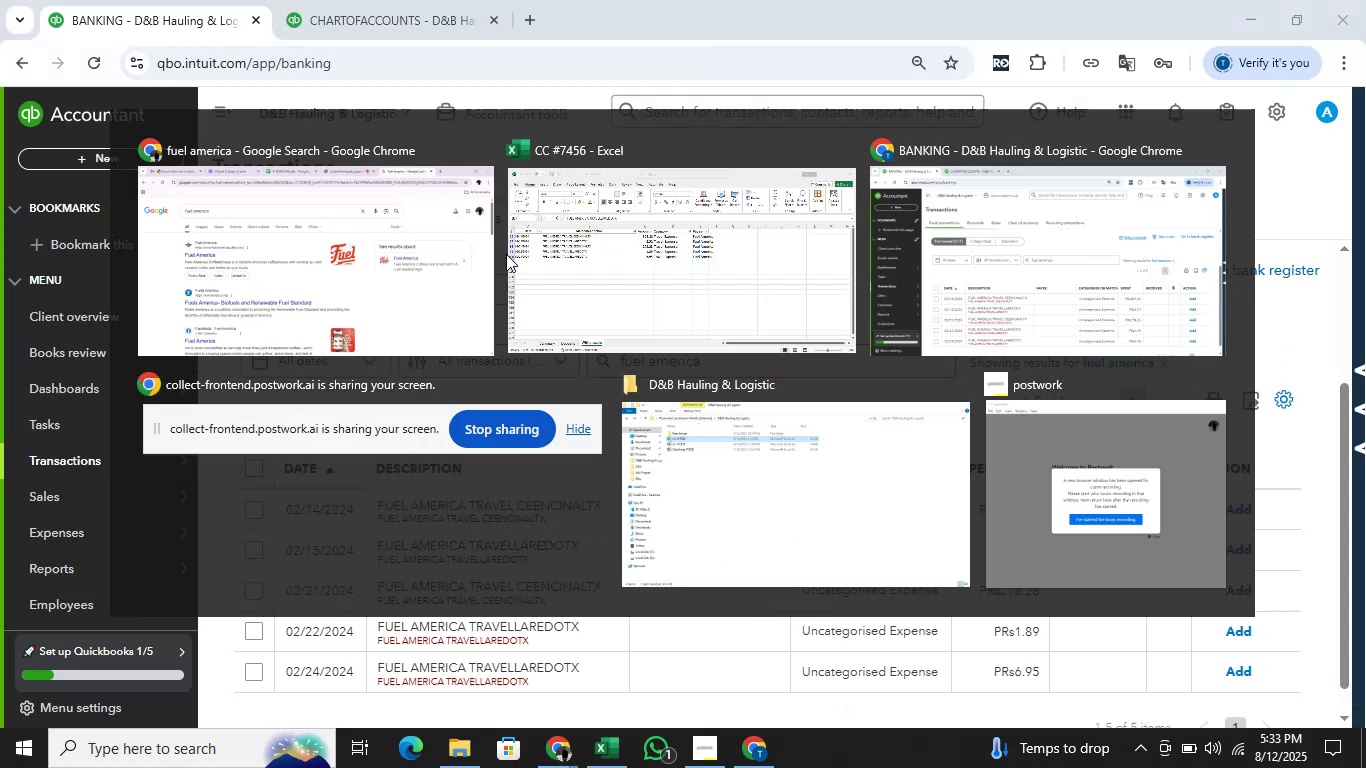 
key(Alt+Tab)
 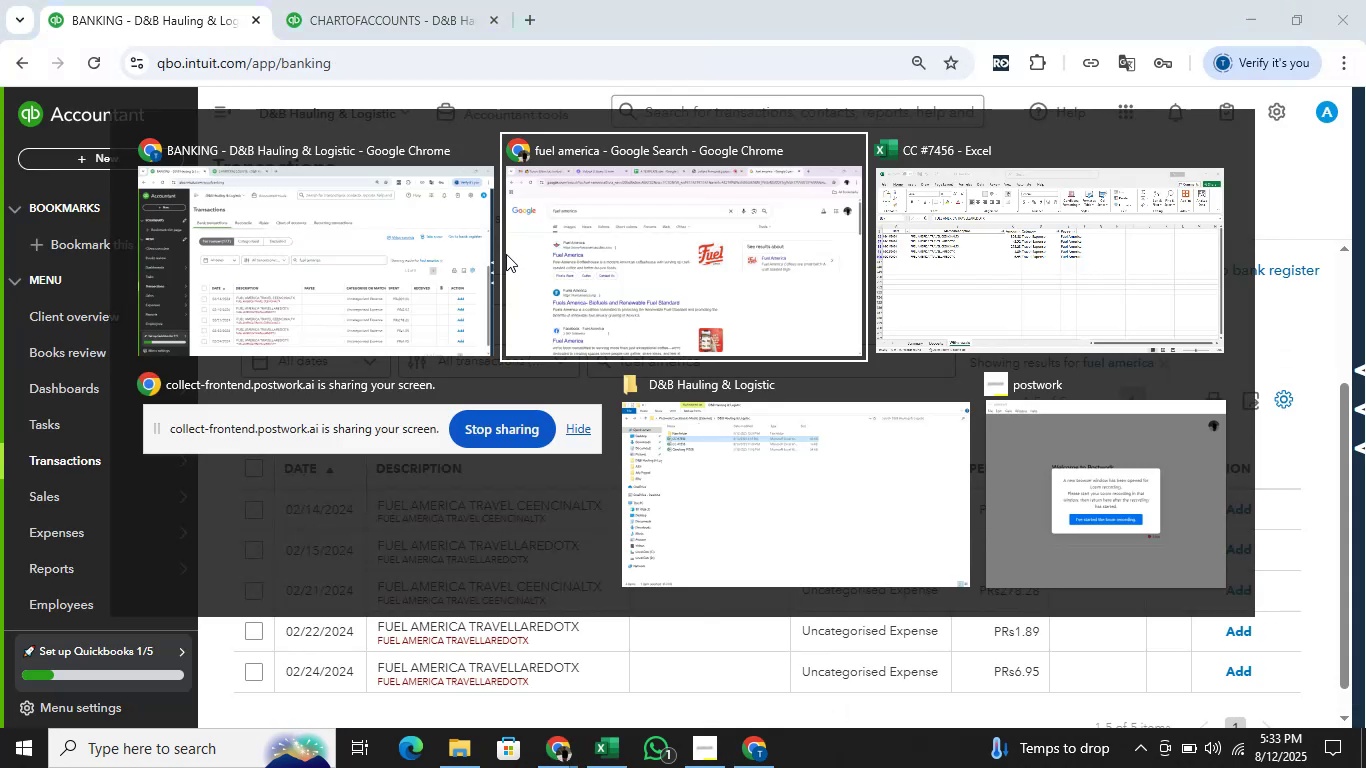 
key(Alt+ArrowRight)
 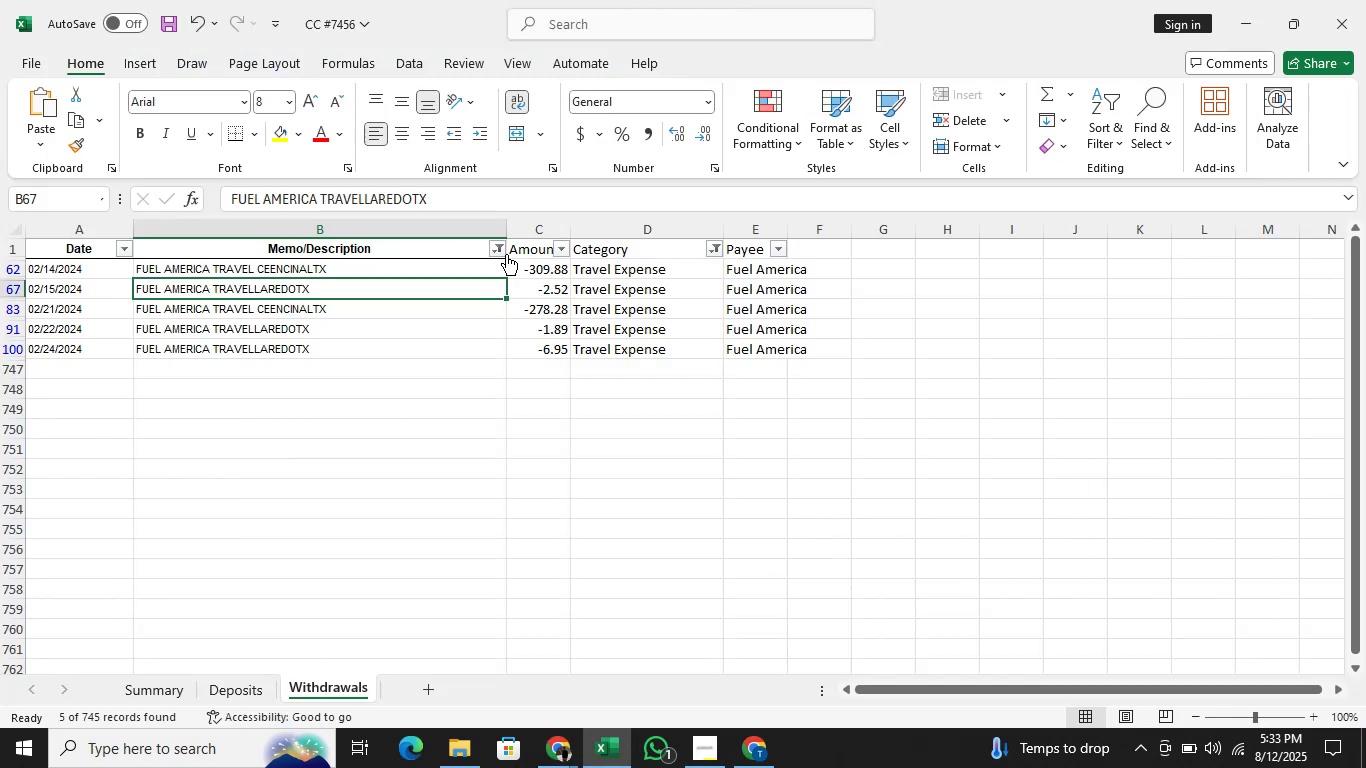 
key(Alt+AltLeft)
 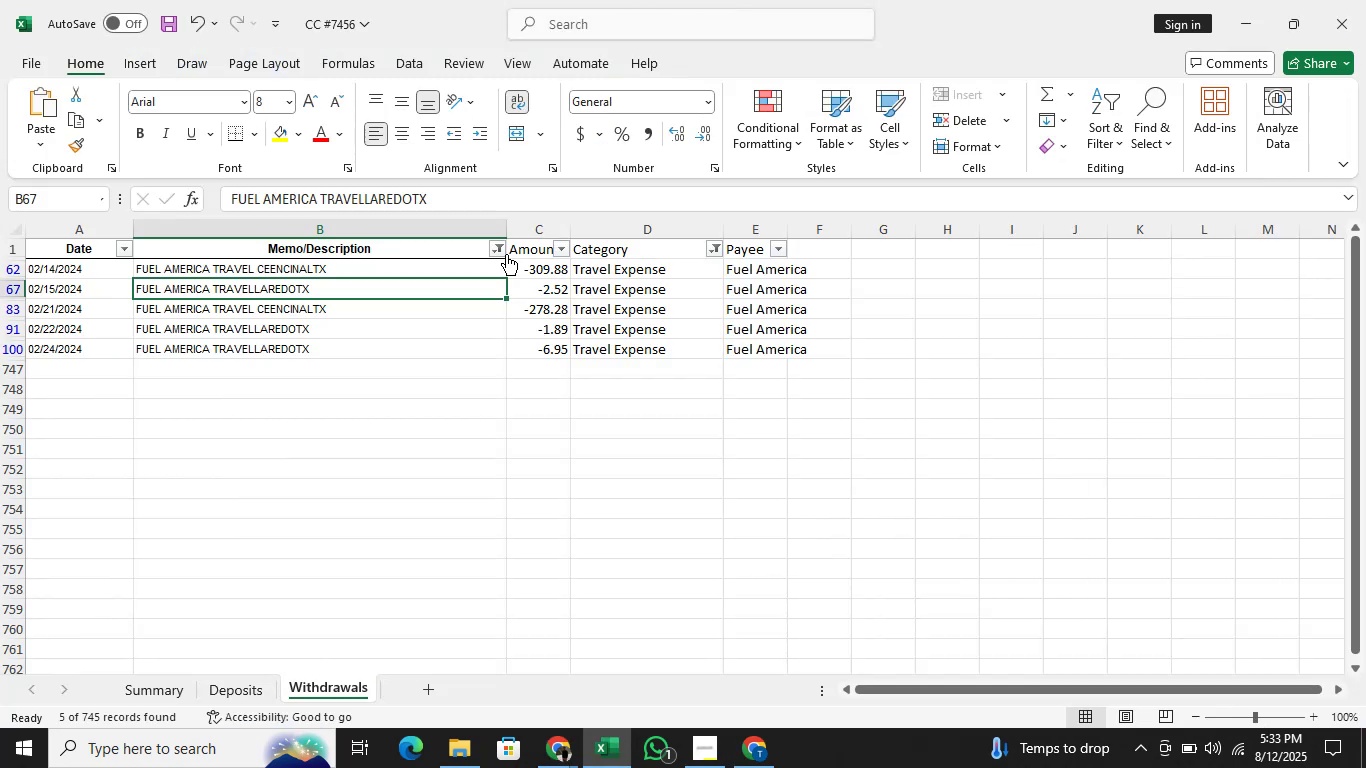 
key(Alt+Tab)
 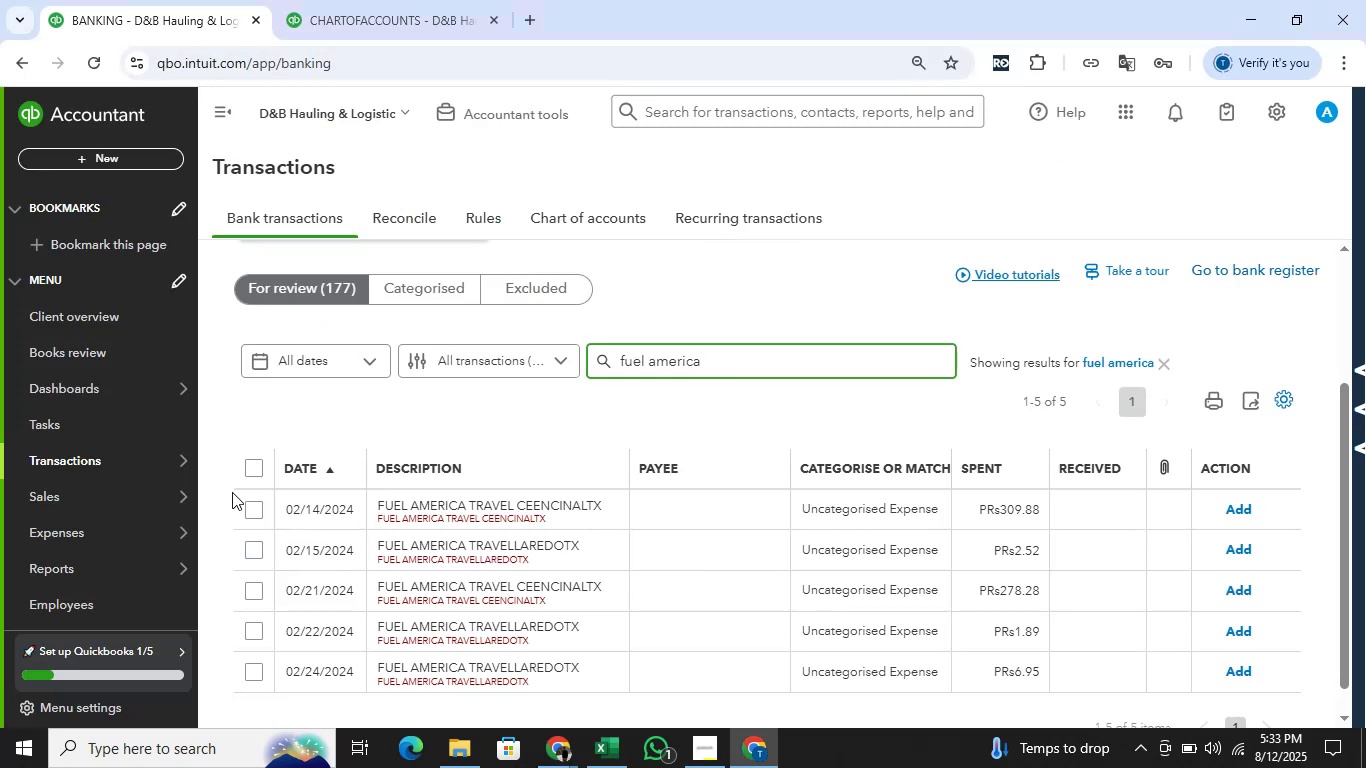 
left_click([250, 463])
 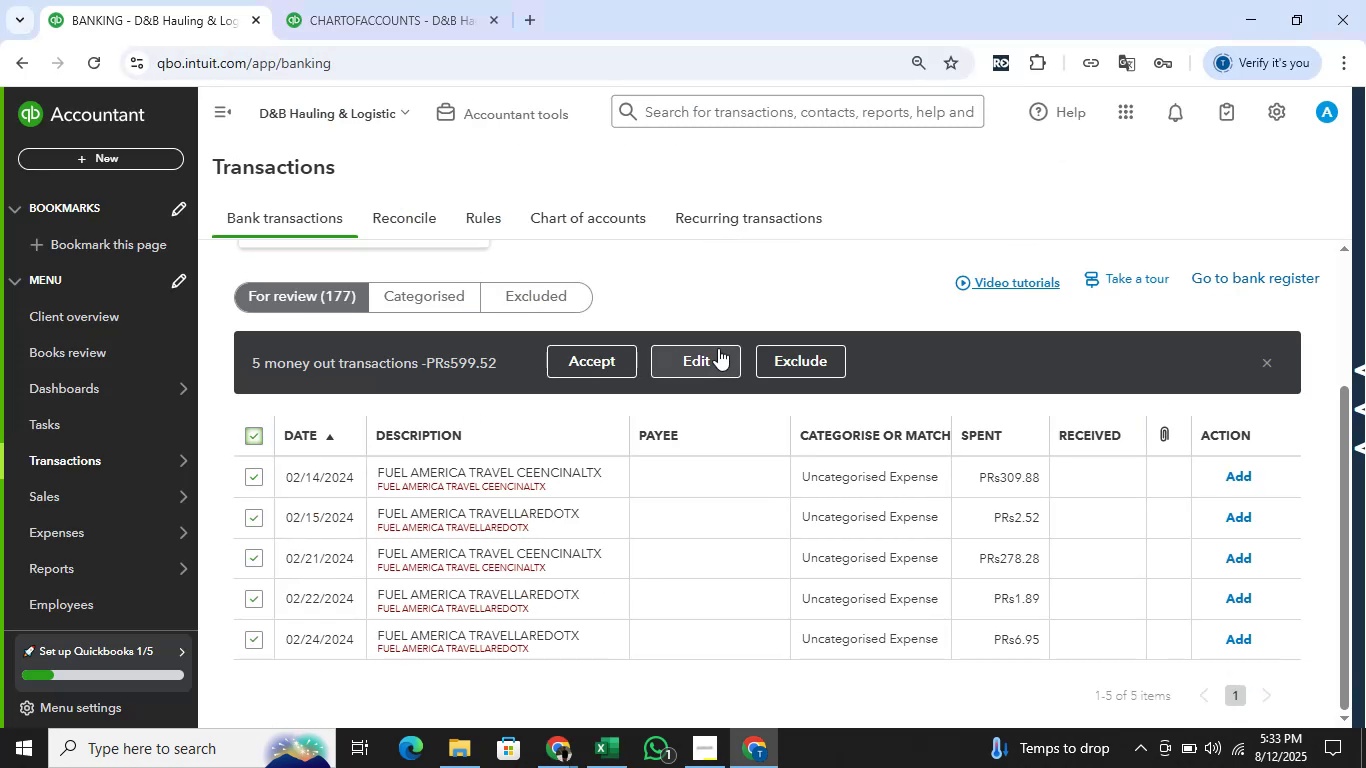 
left_click([713, 353])
 